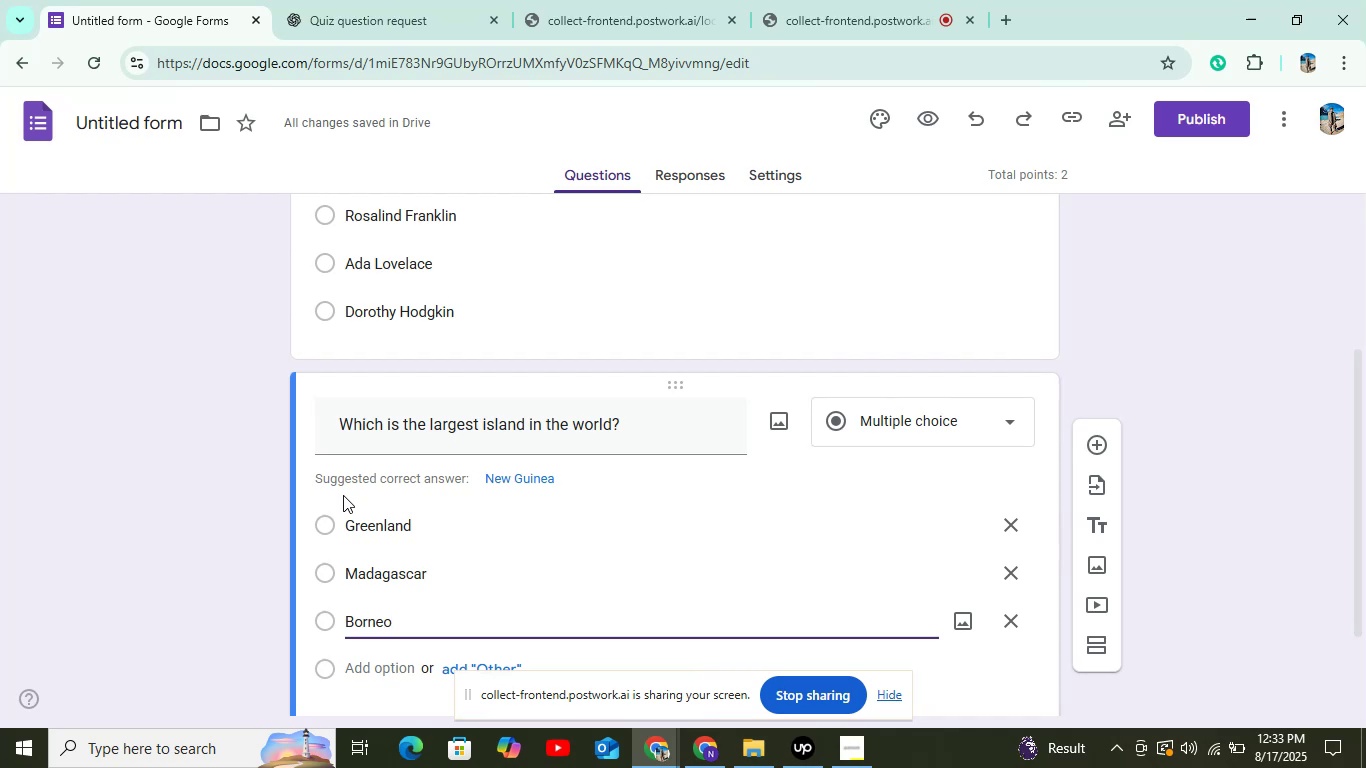 
left_click([345, 0])
 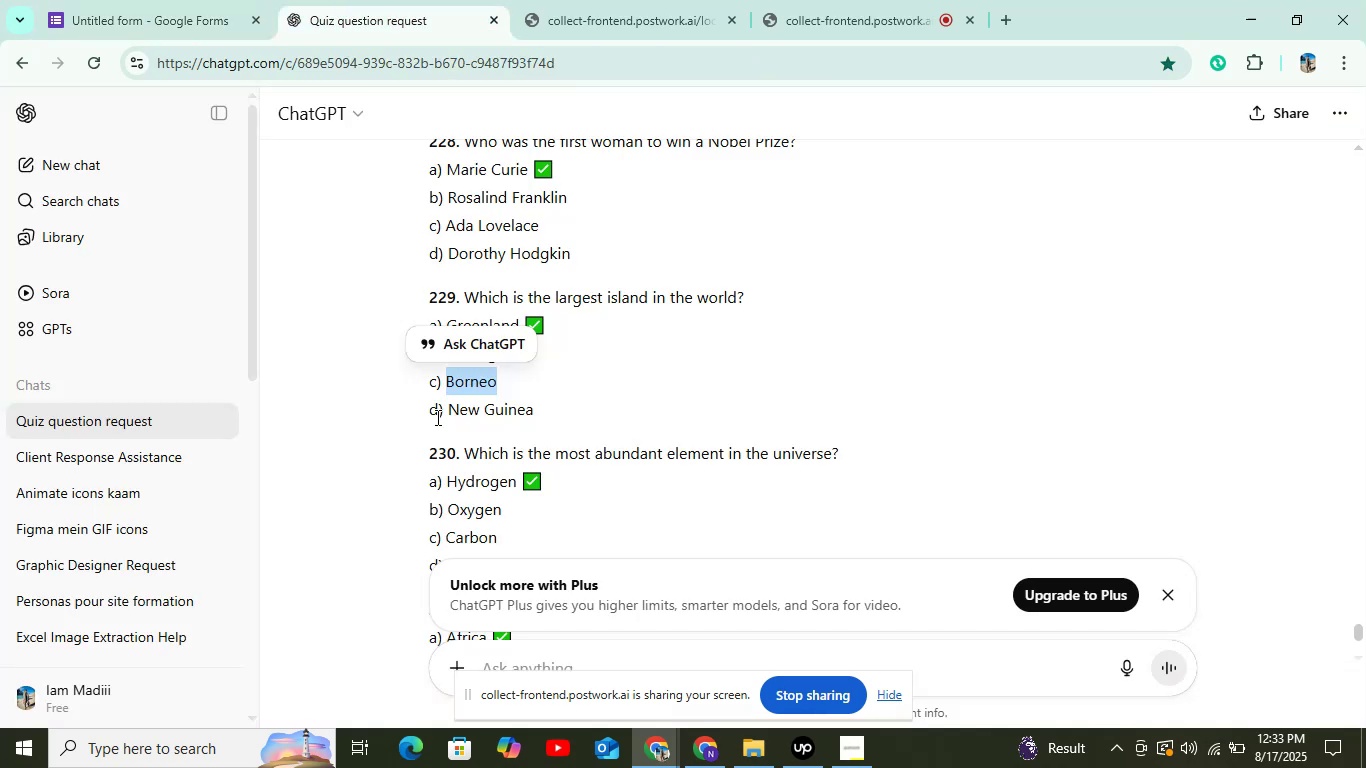 
left_click_drag(start_coordinate=[449, 409], to_coordinate=[533, 405])
 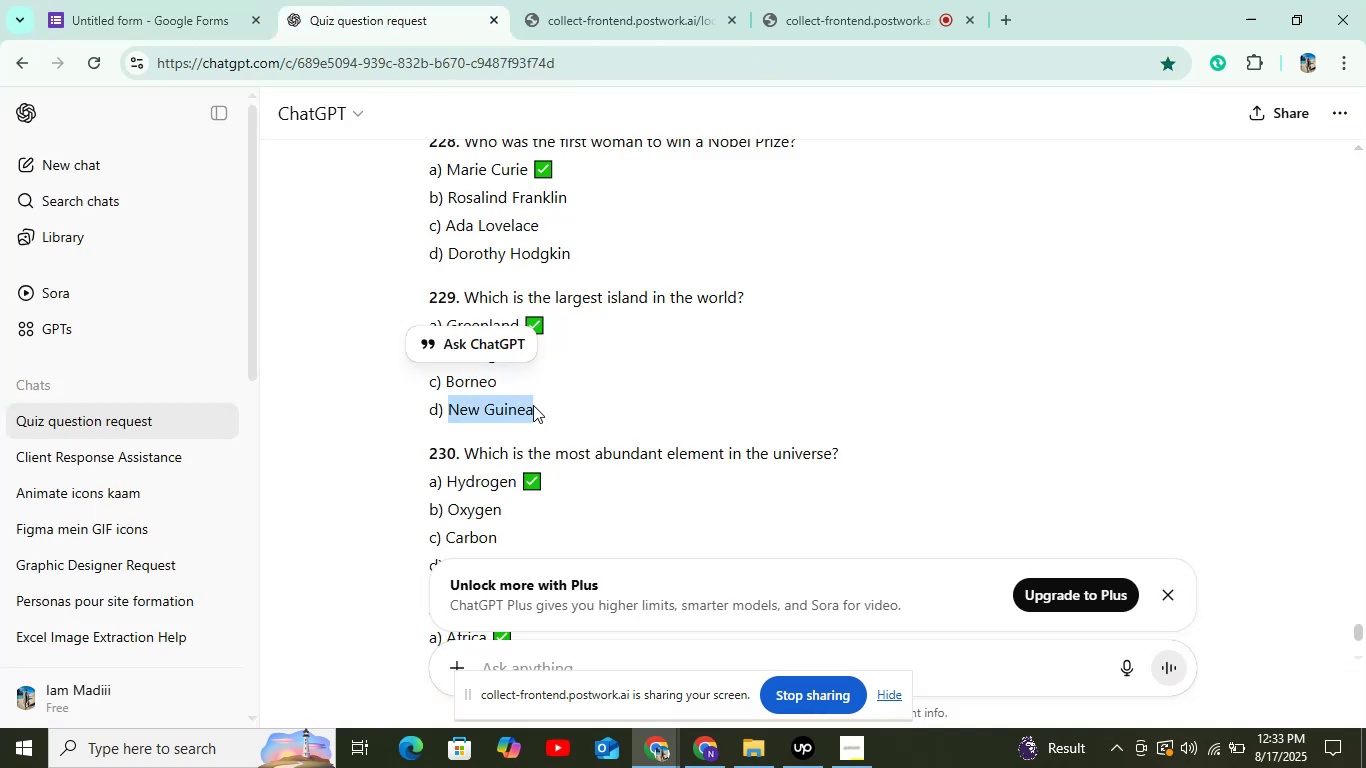 
key(Control+C)
 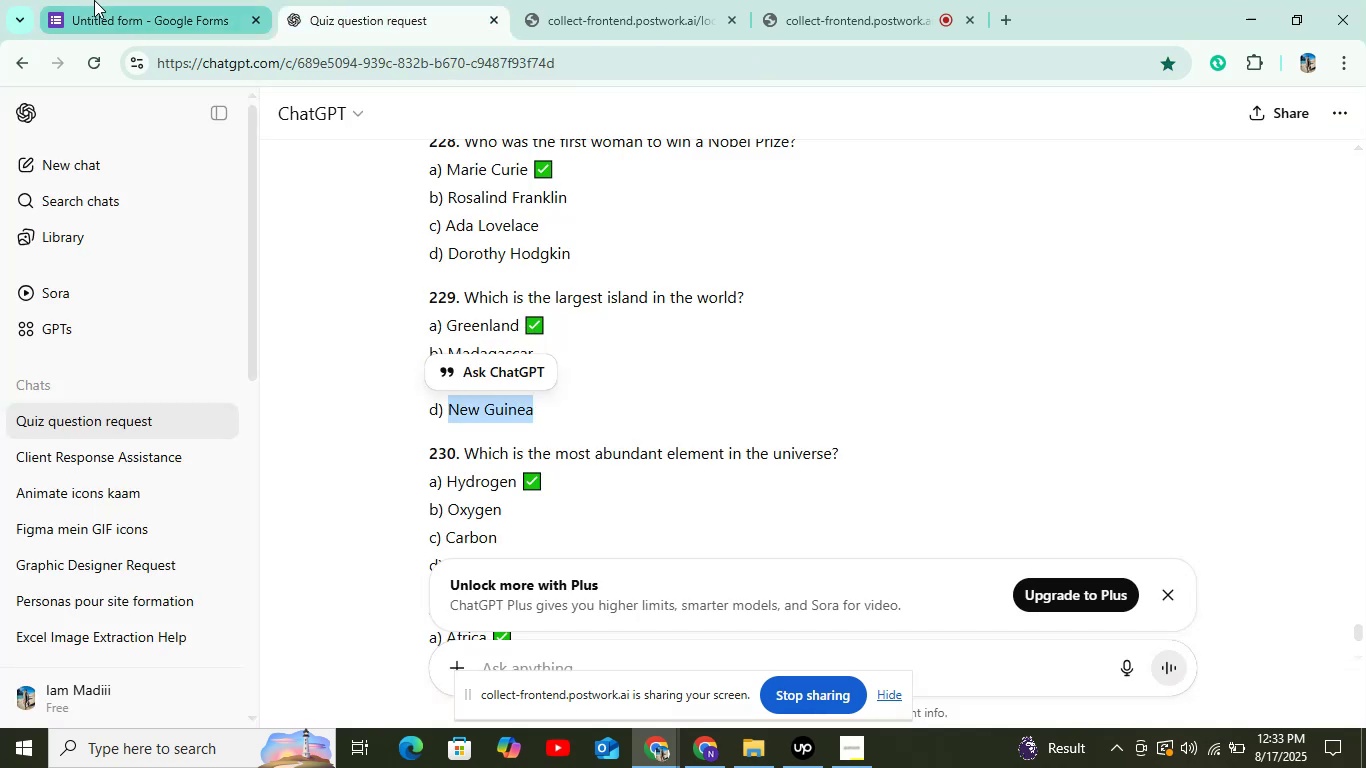 
left_click([94, 0])
 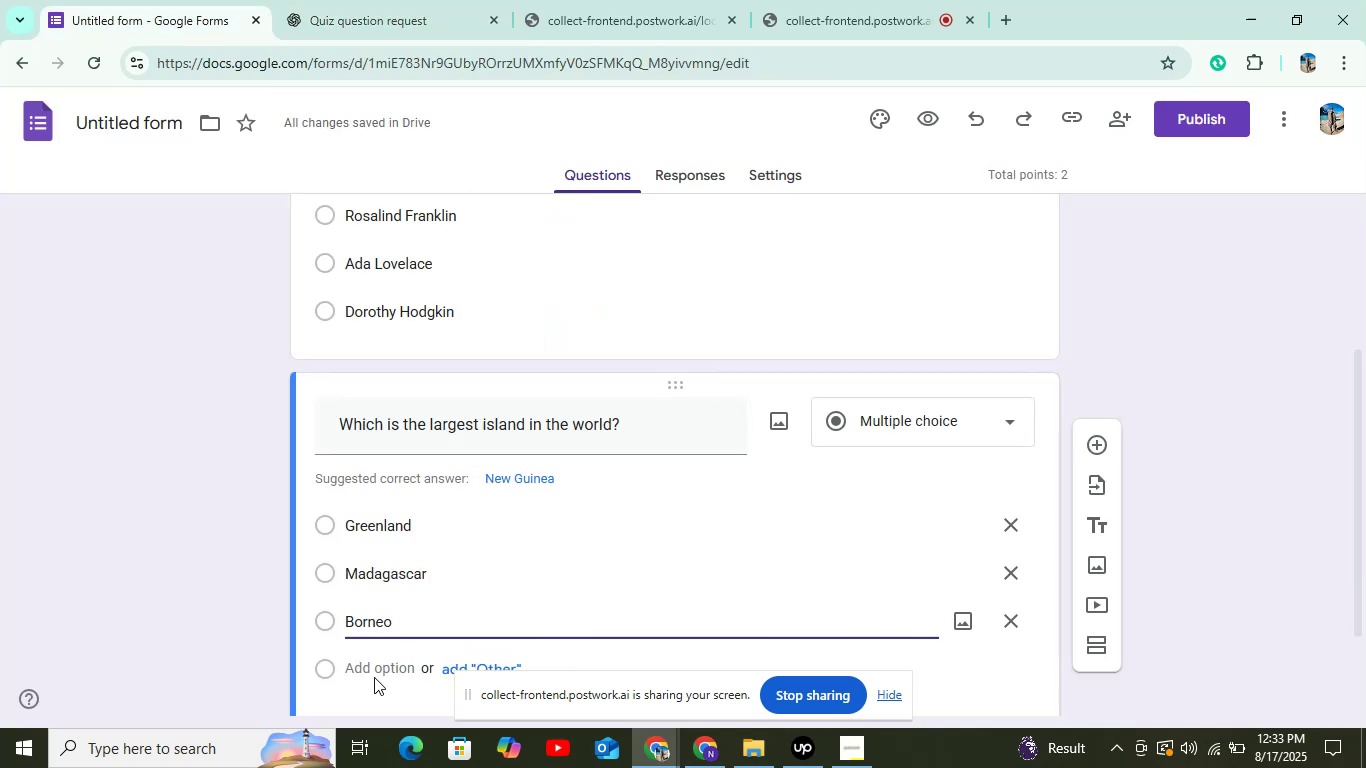 
left_click([374, 677])
 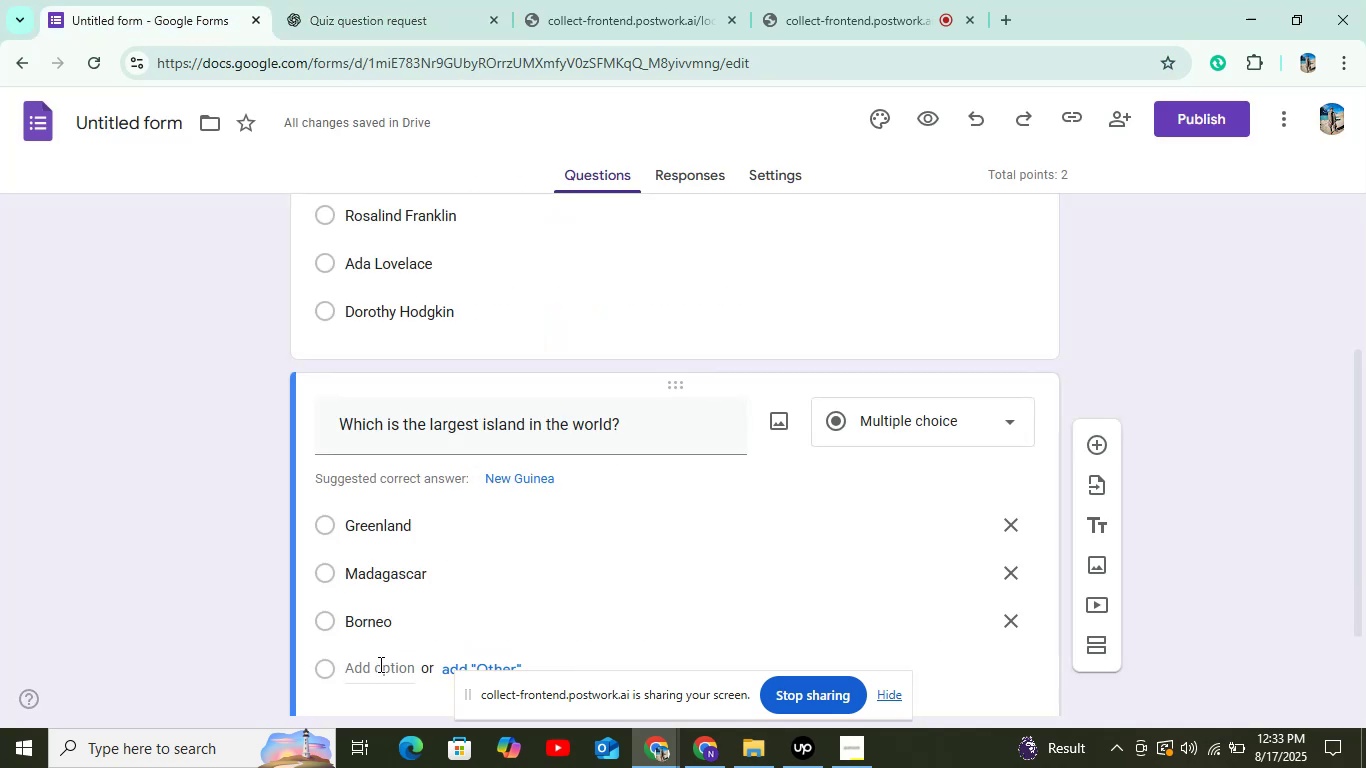 
left_click([381, 662])
 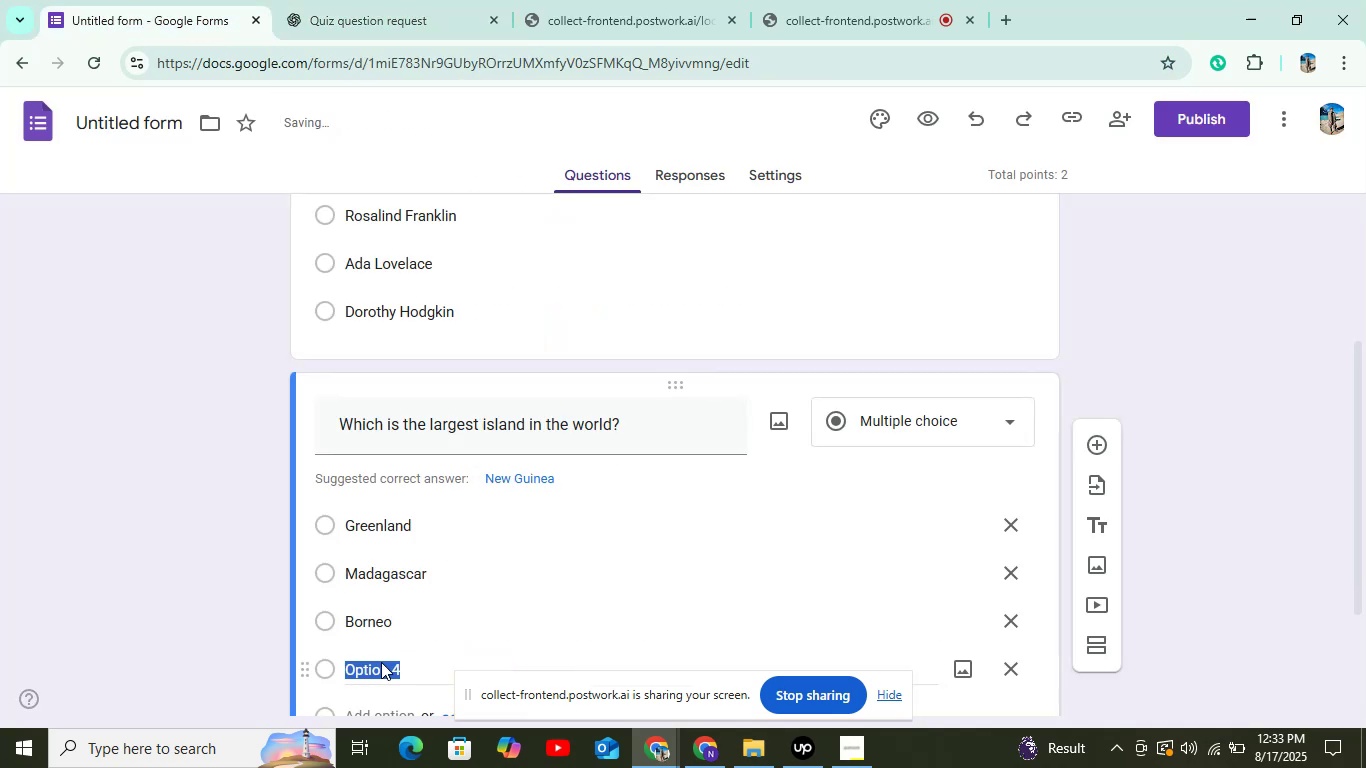 
key(Control+V)
 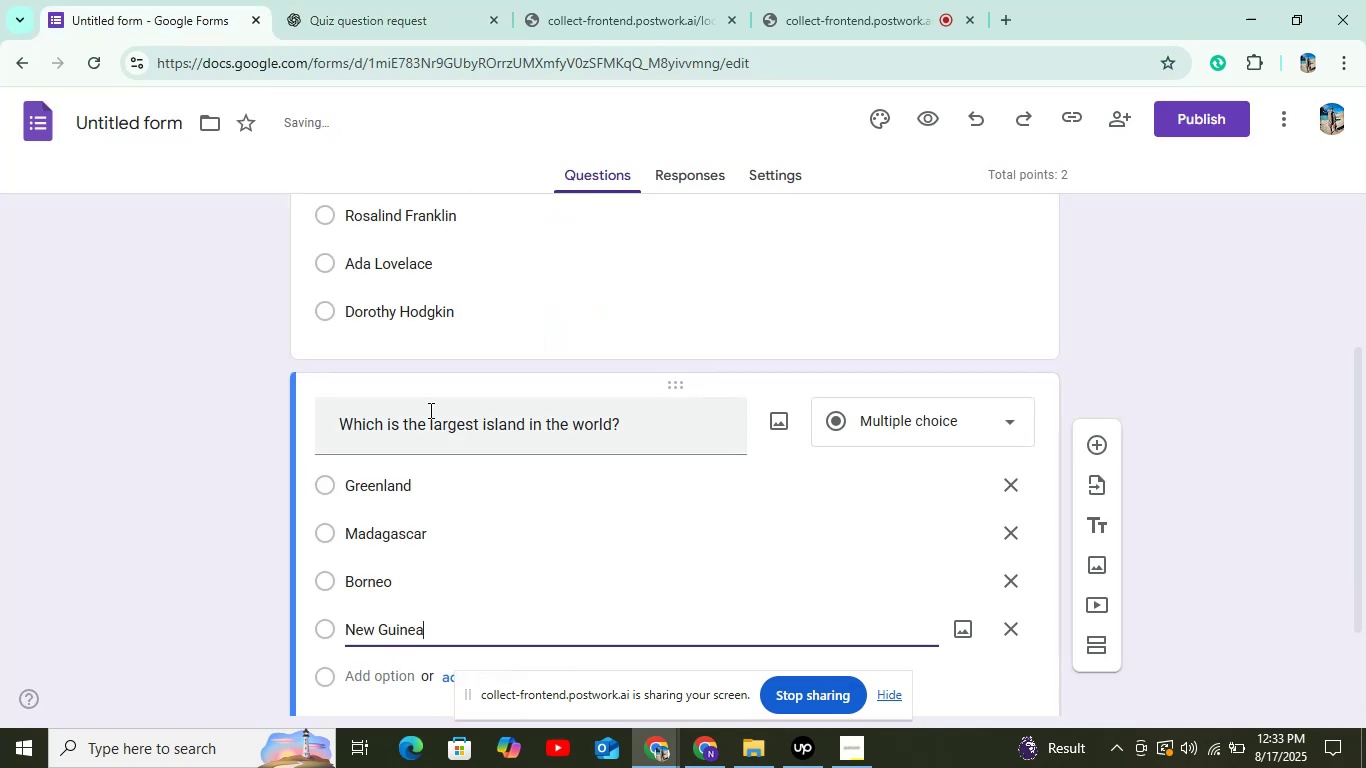 
scroll: coordinate [436, 425], scroll_direction: down, amount: 4.0
 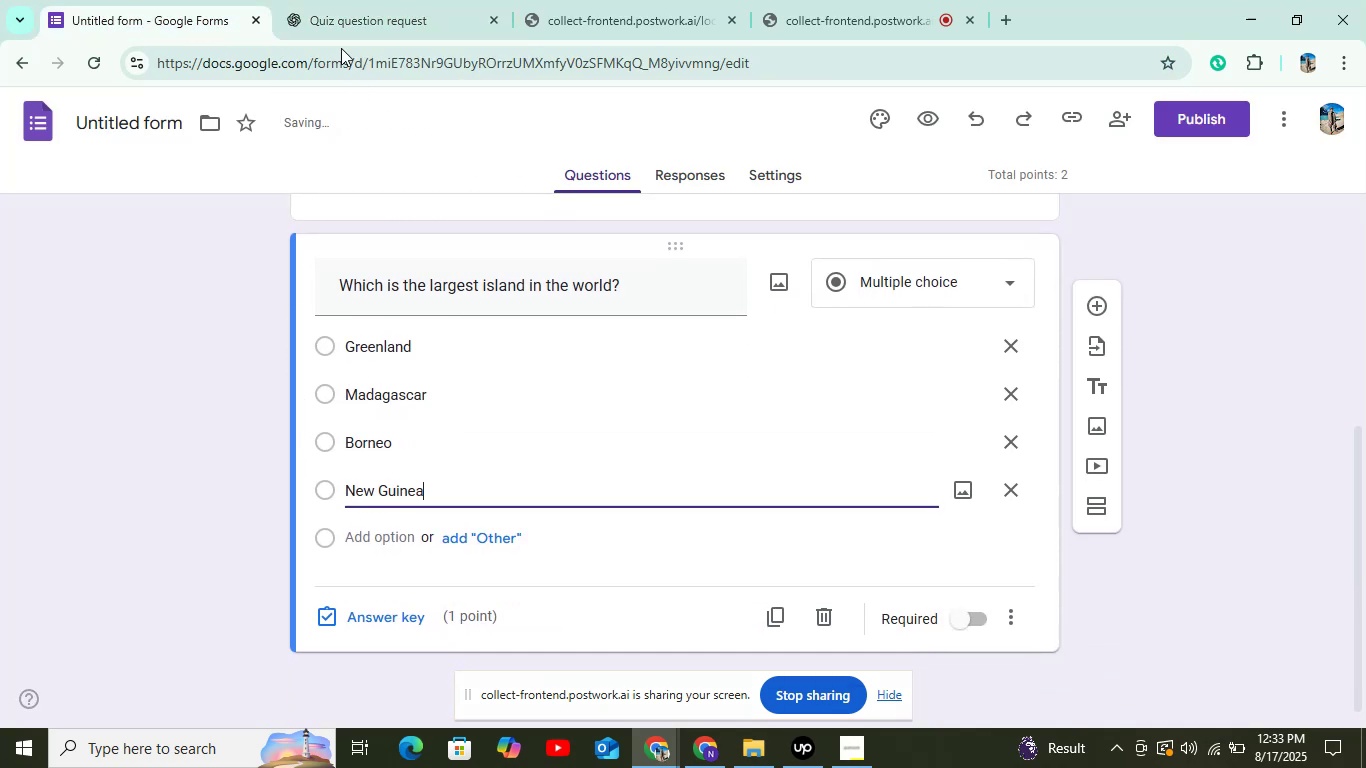 
left_click([336, 14])
 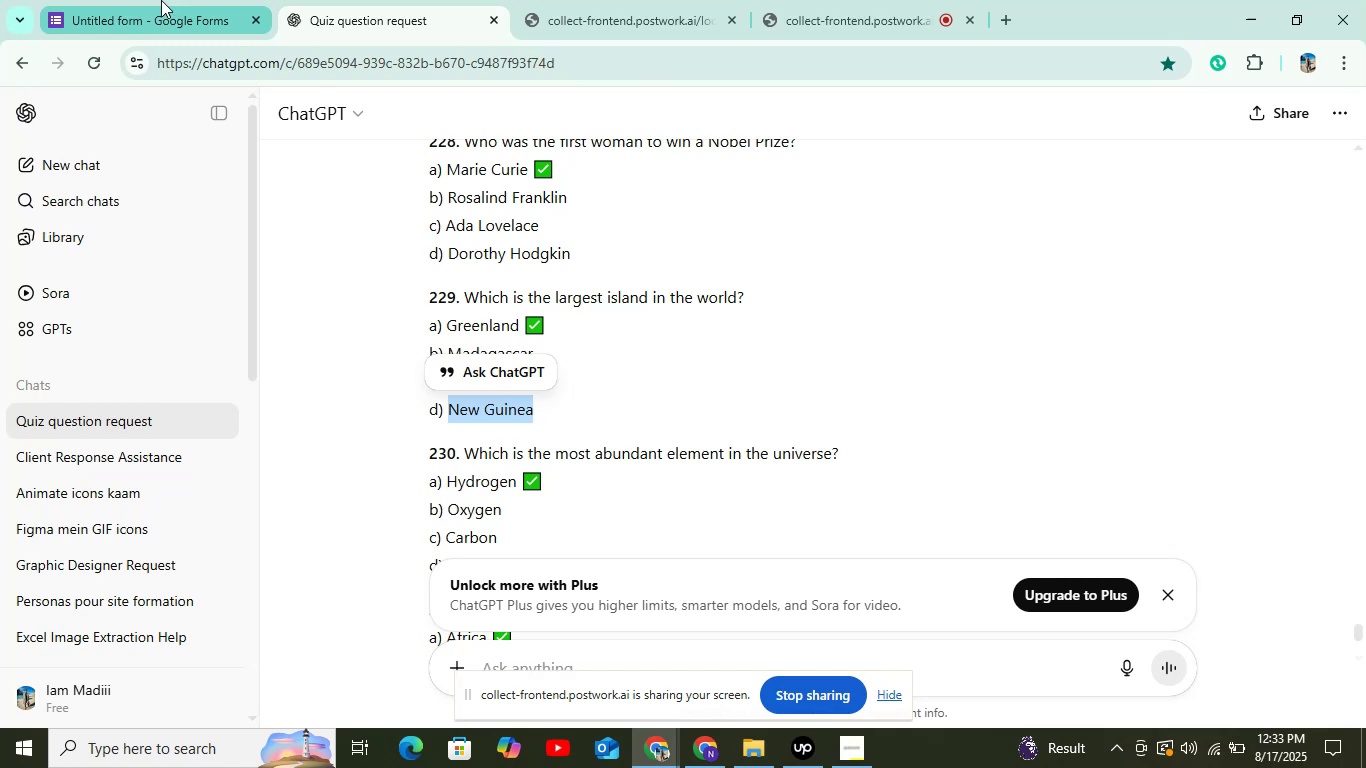 
left_click([159, 2])
 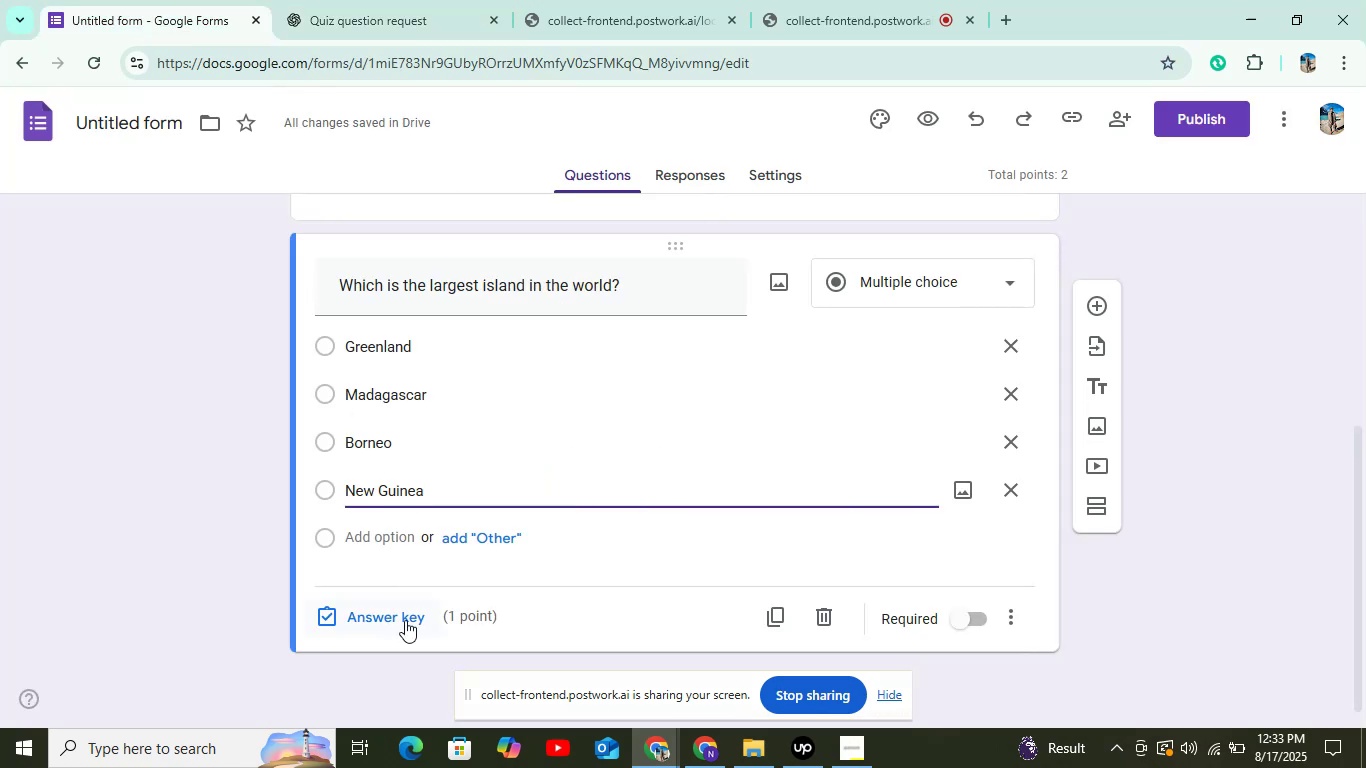 
left_click([405, 620])
 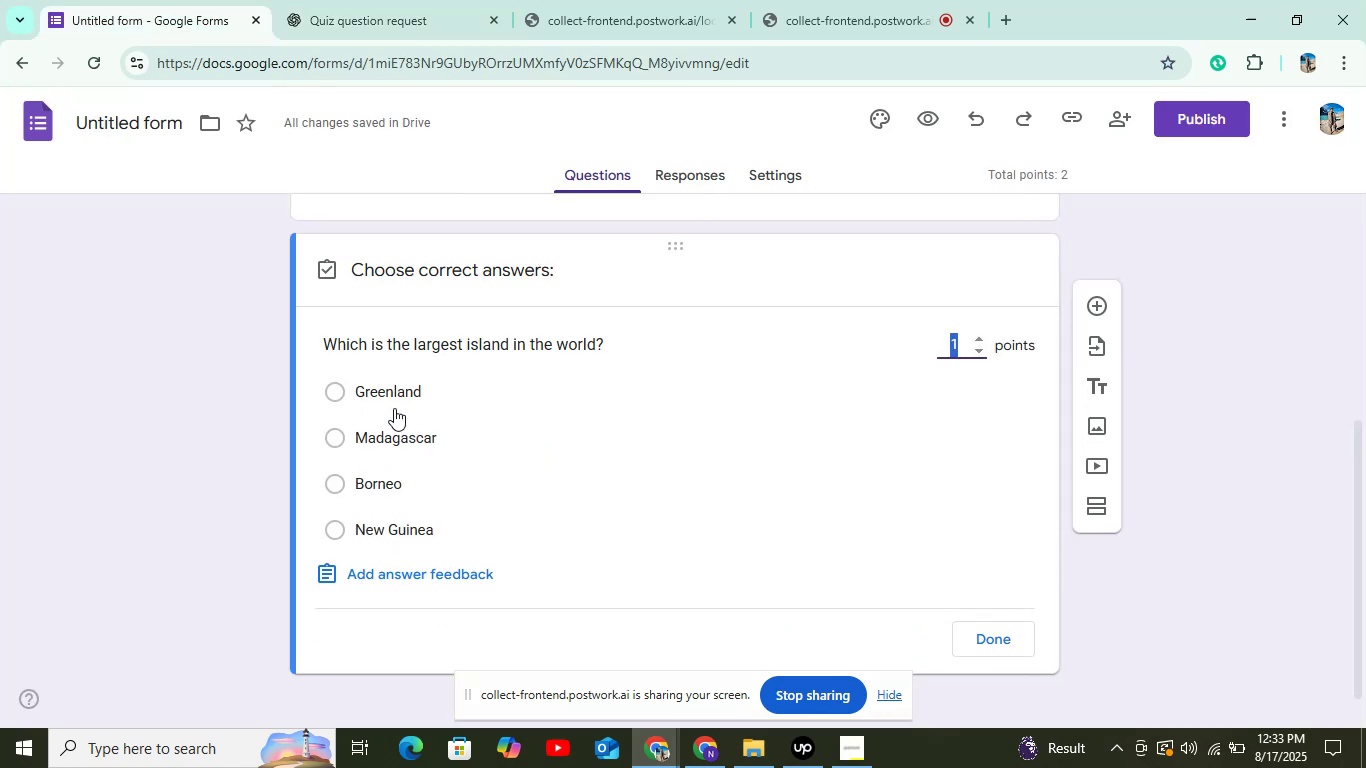 
left_click([396, 391])
 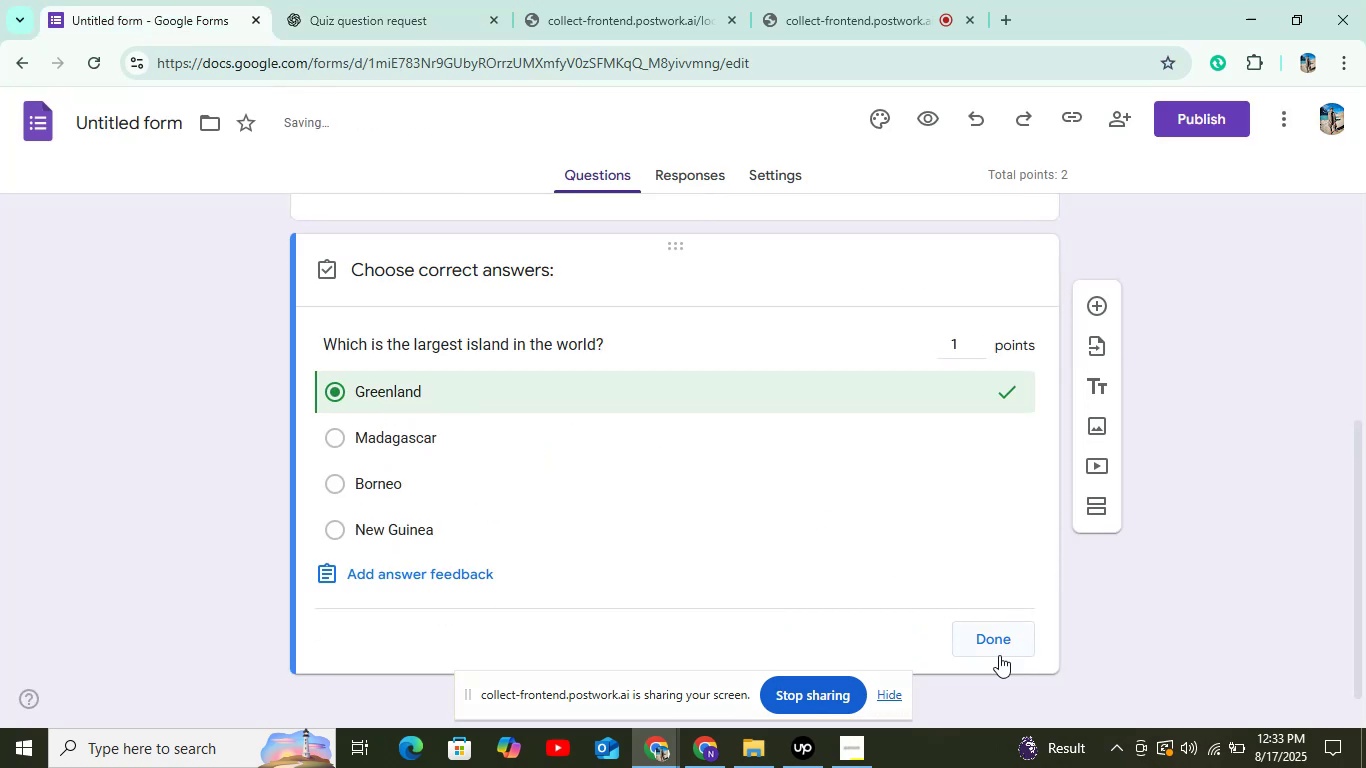 
left_click([999, 655])
 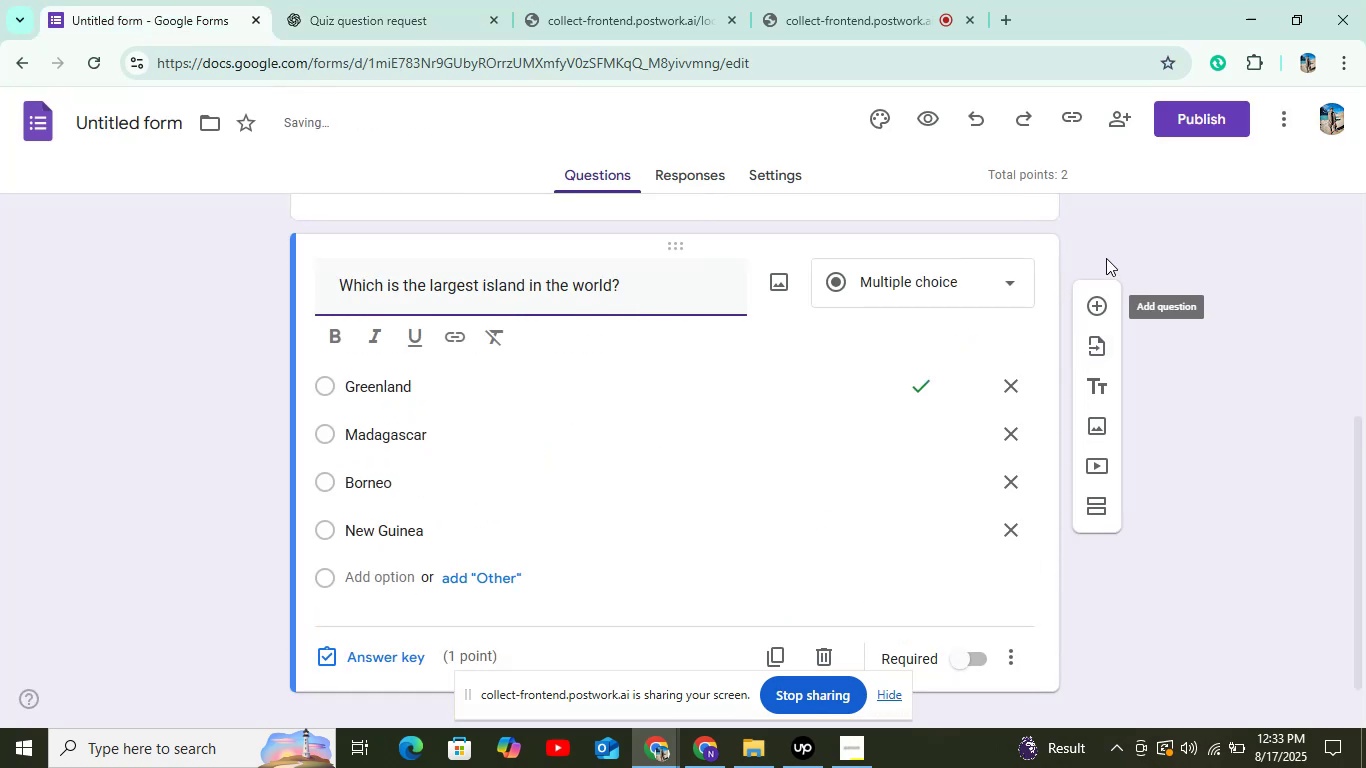 
left_click([1094, 303])
 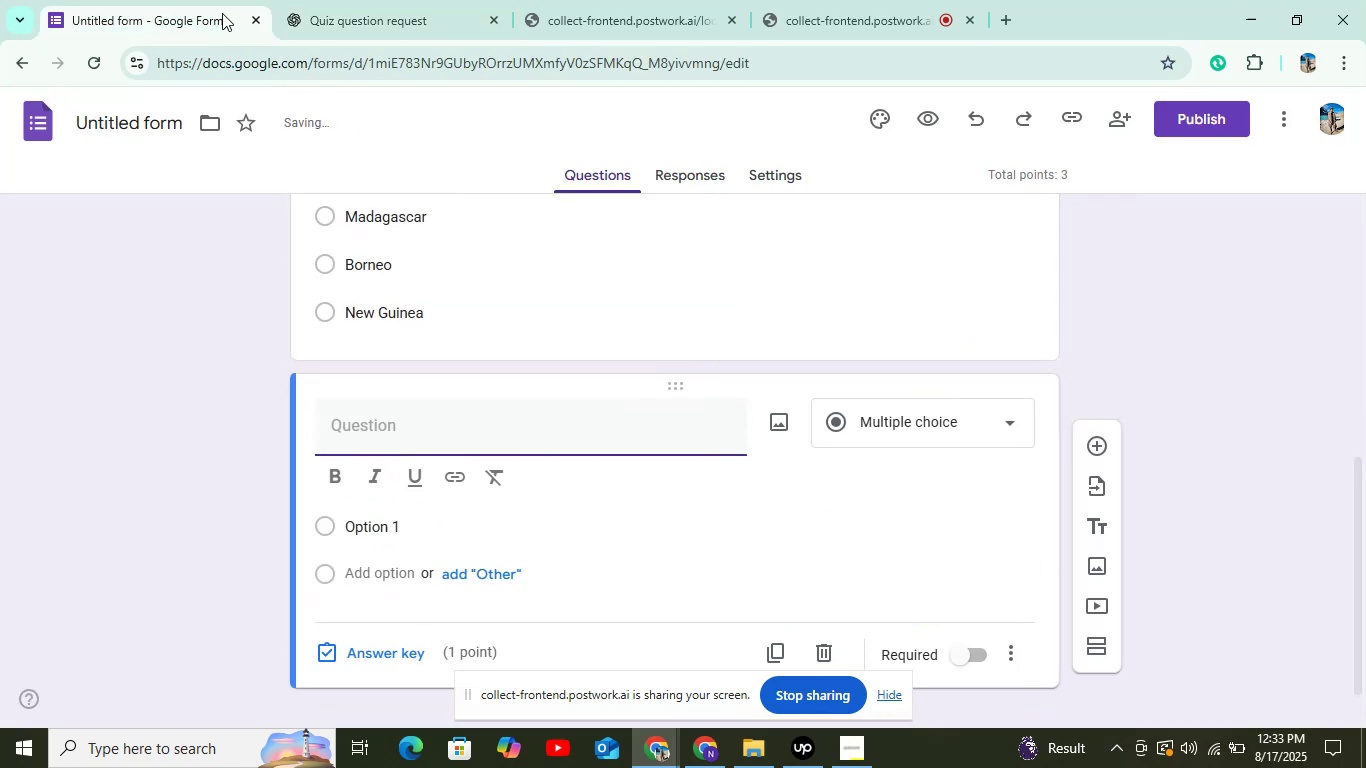 
left_click([408, 0])
 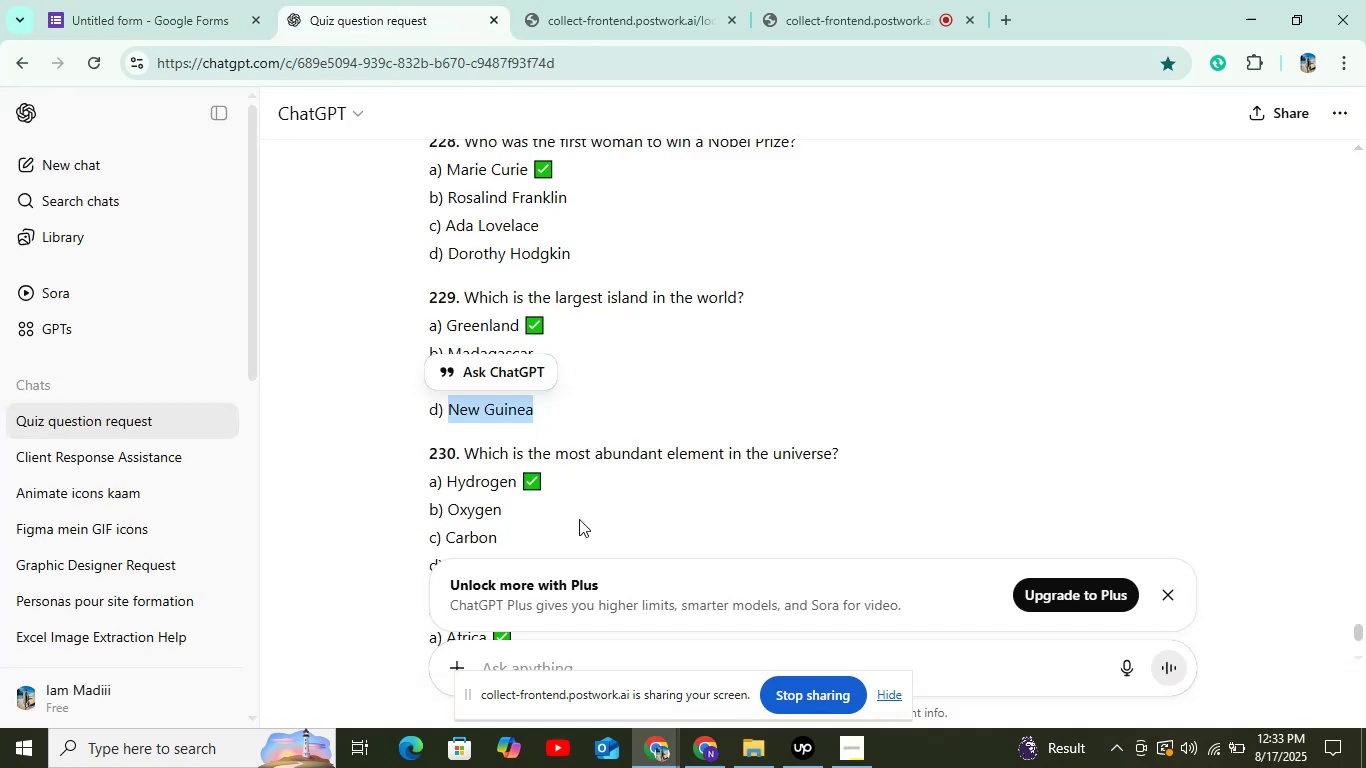 
left_click_drag(start_coordinate=[464, 460], to_coordinate=[909, 456])
 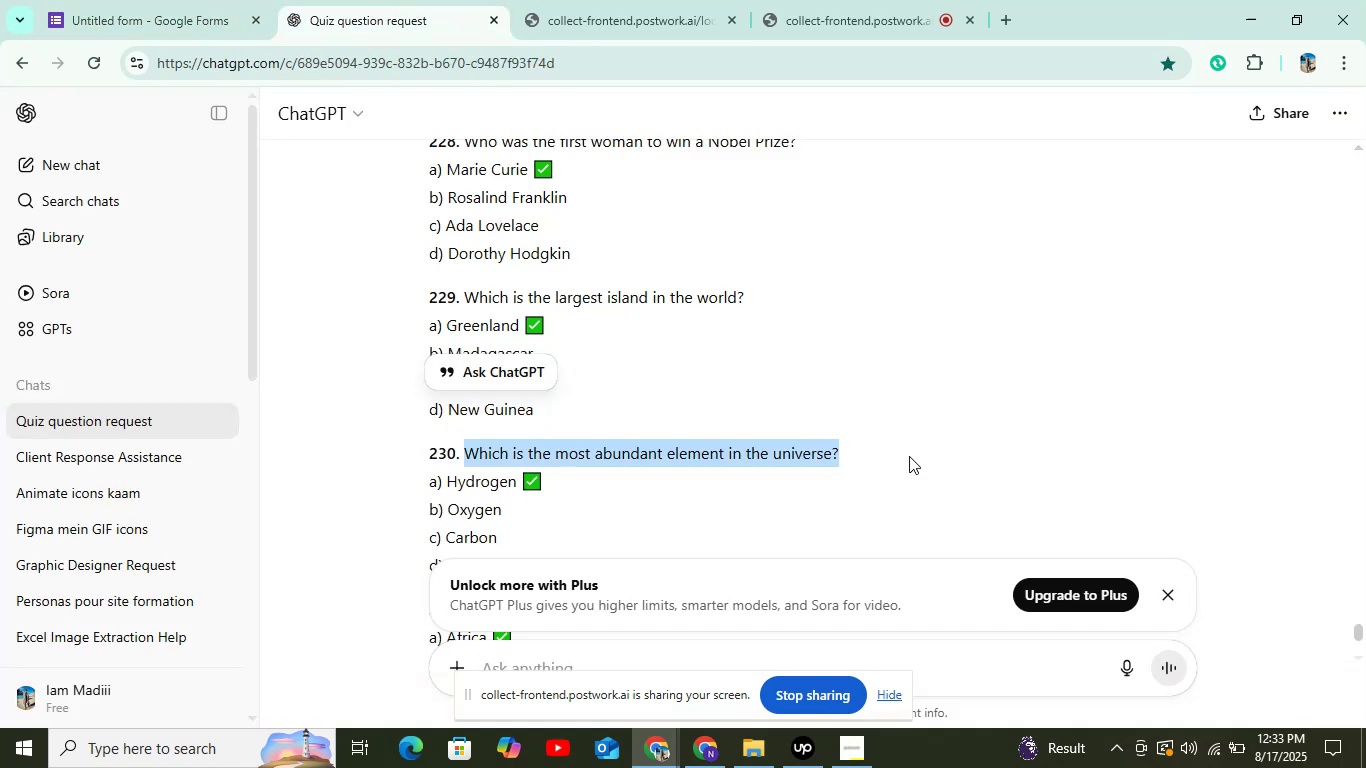 
key(Control+C)
 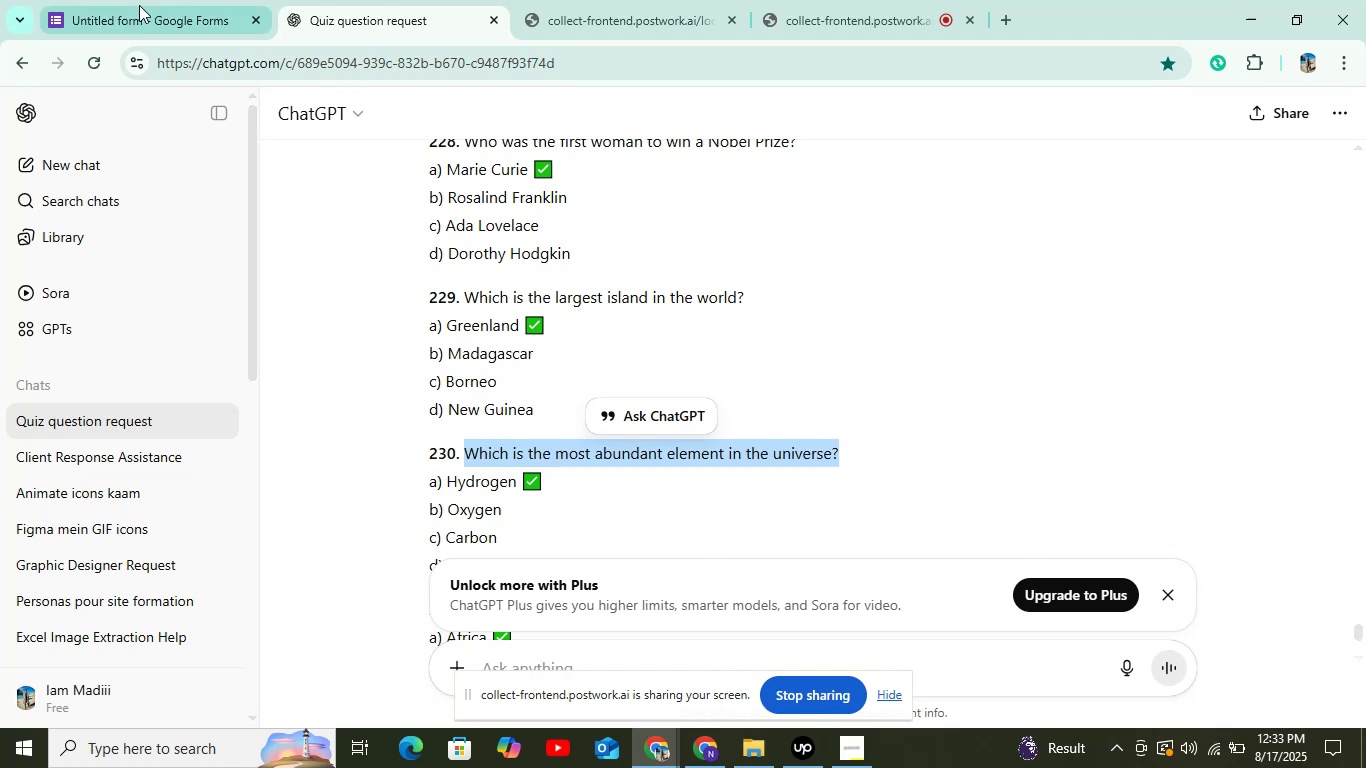 
left_click([139, 4])
 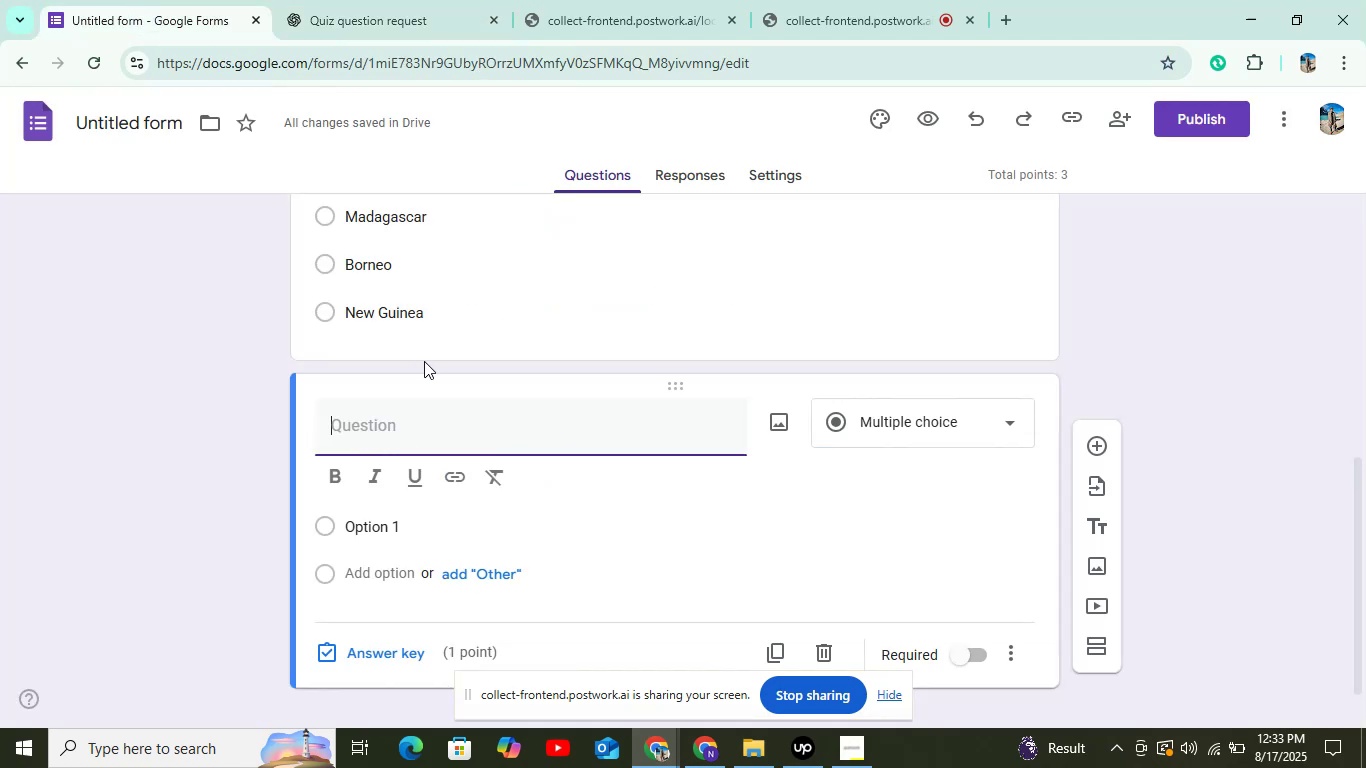 
key(Control+V)
 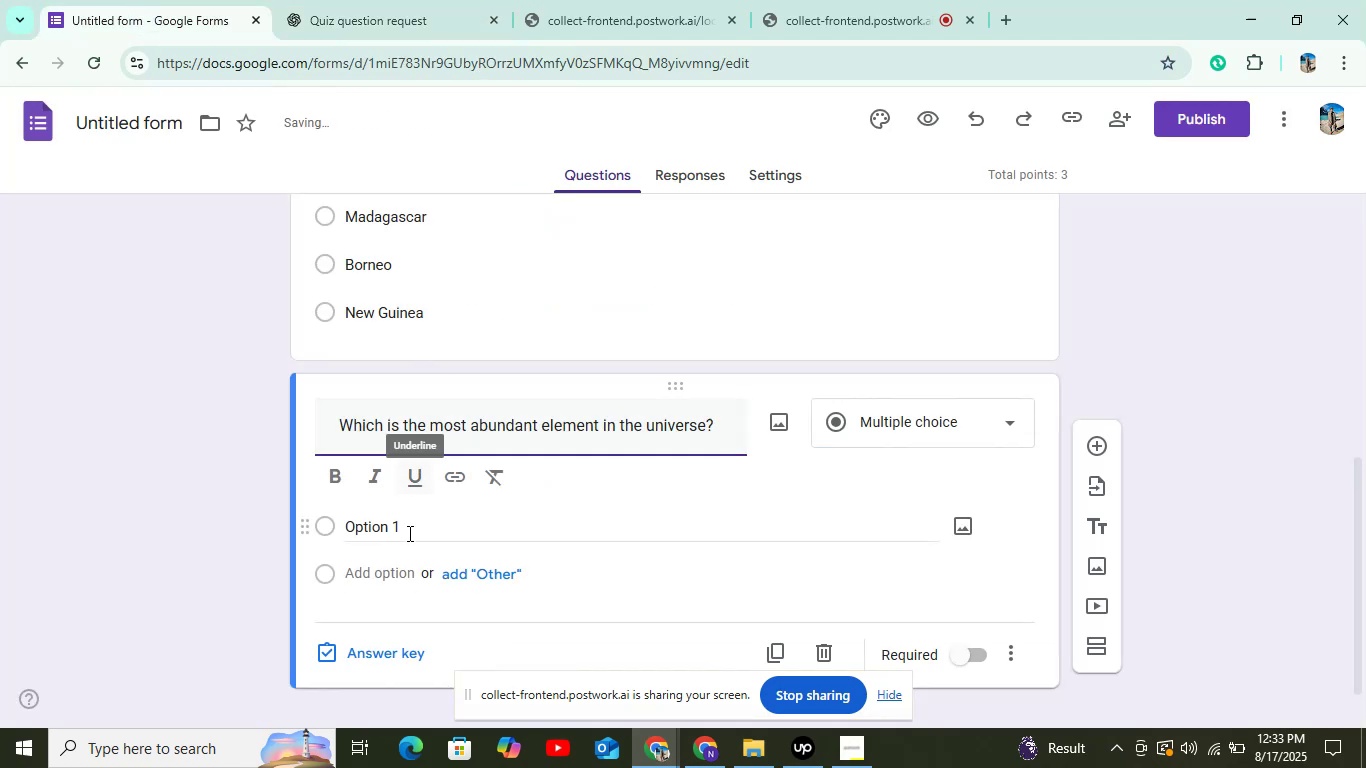 
left_click([408, 533])
 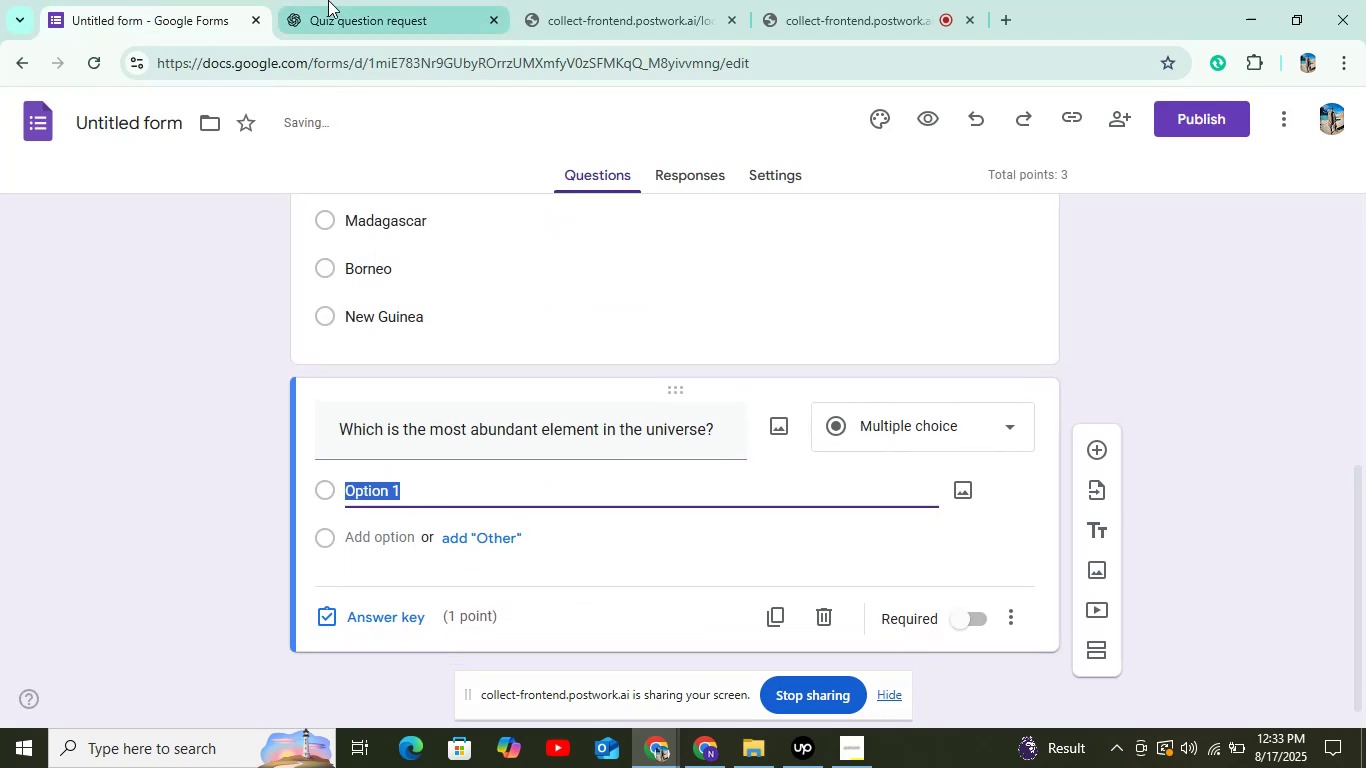 
left_click([328, 0])
 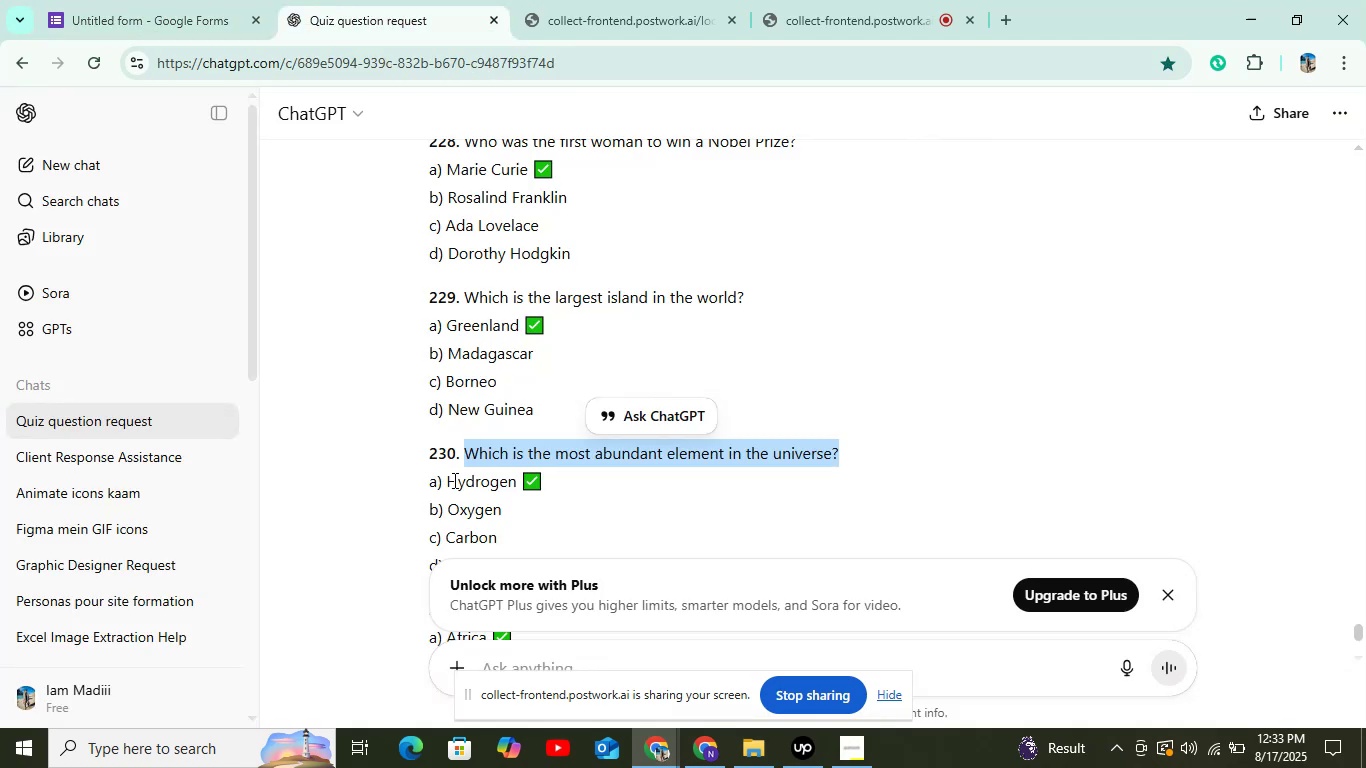 
double_click([454, 480])
 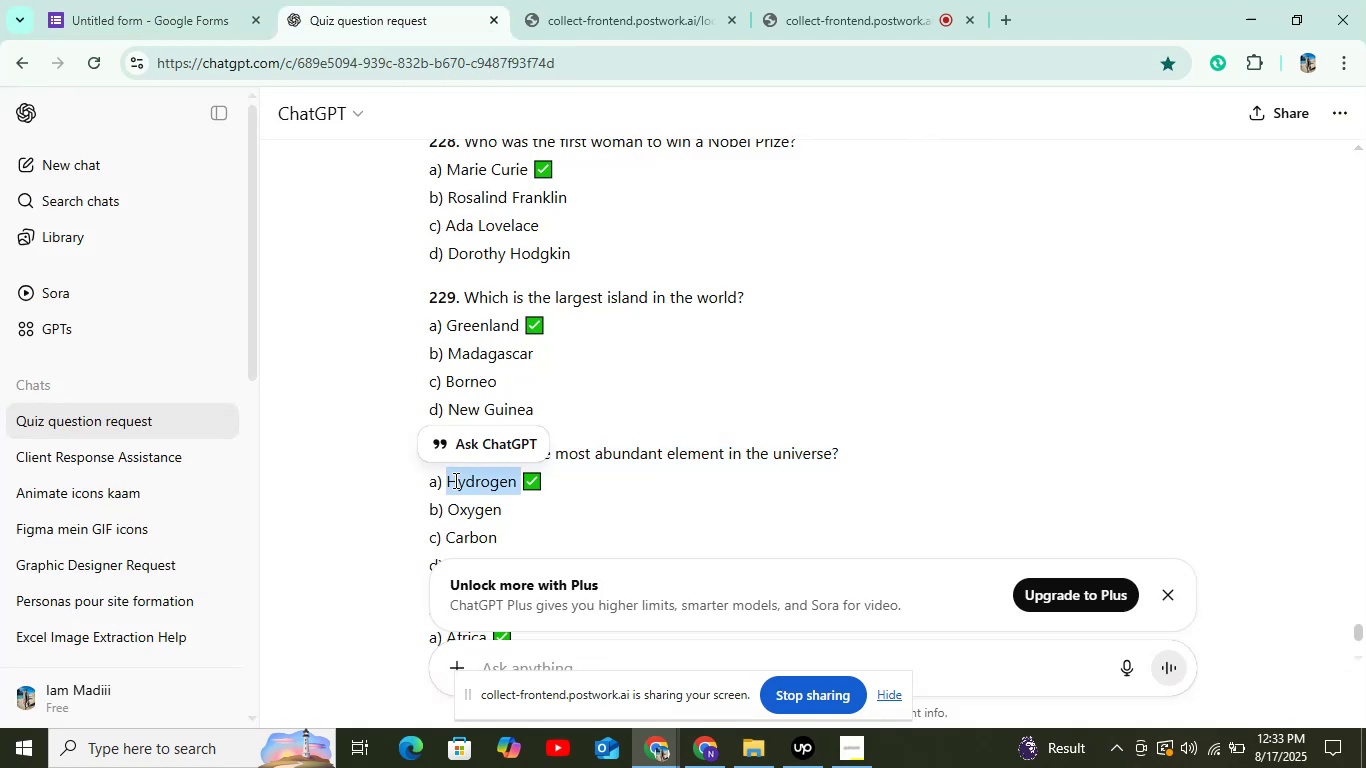 
key(Control+C)
 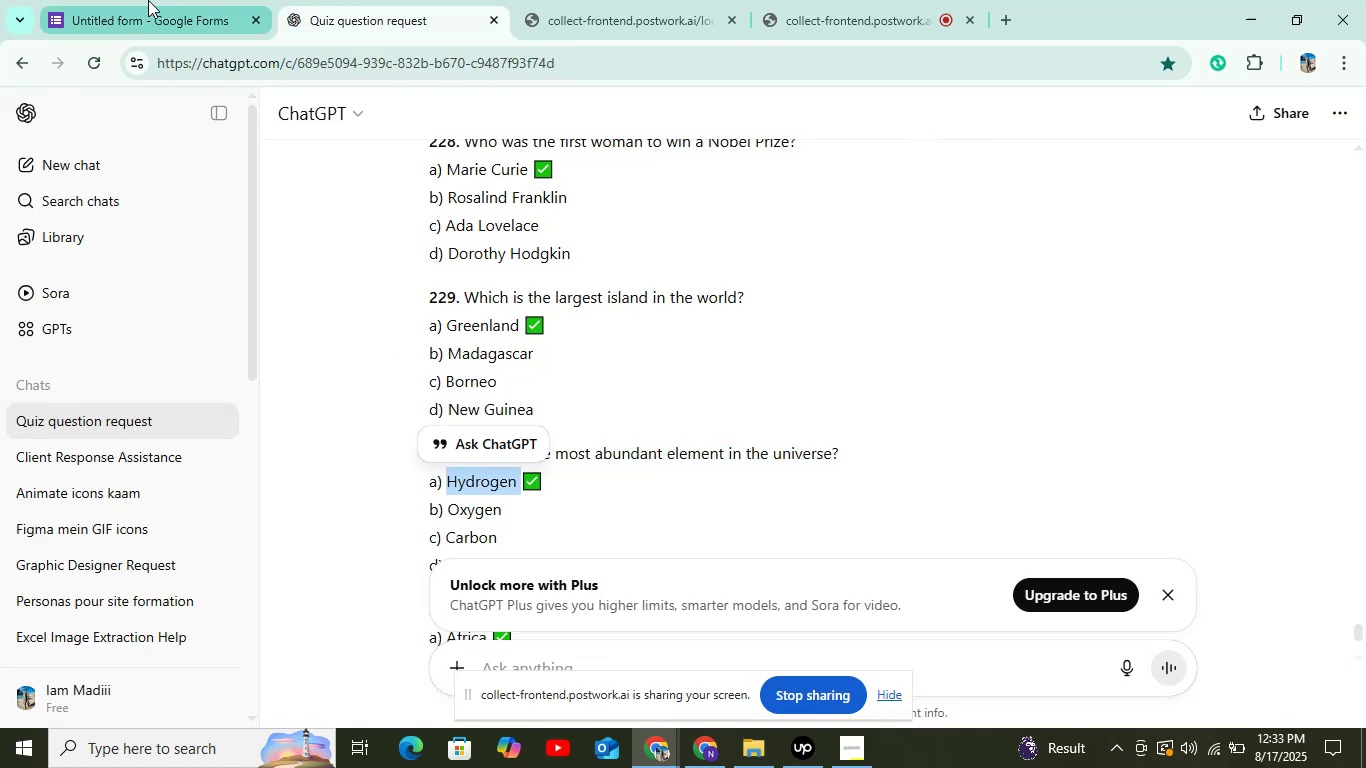 
left_click([148, 0])
 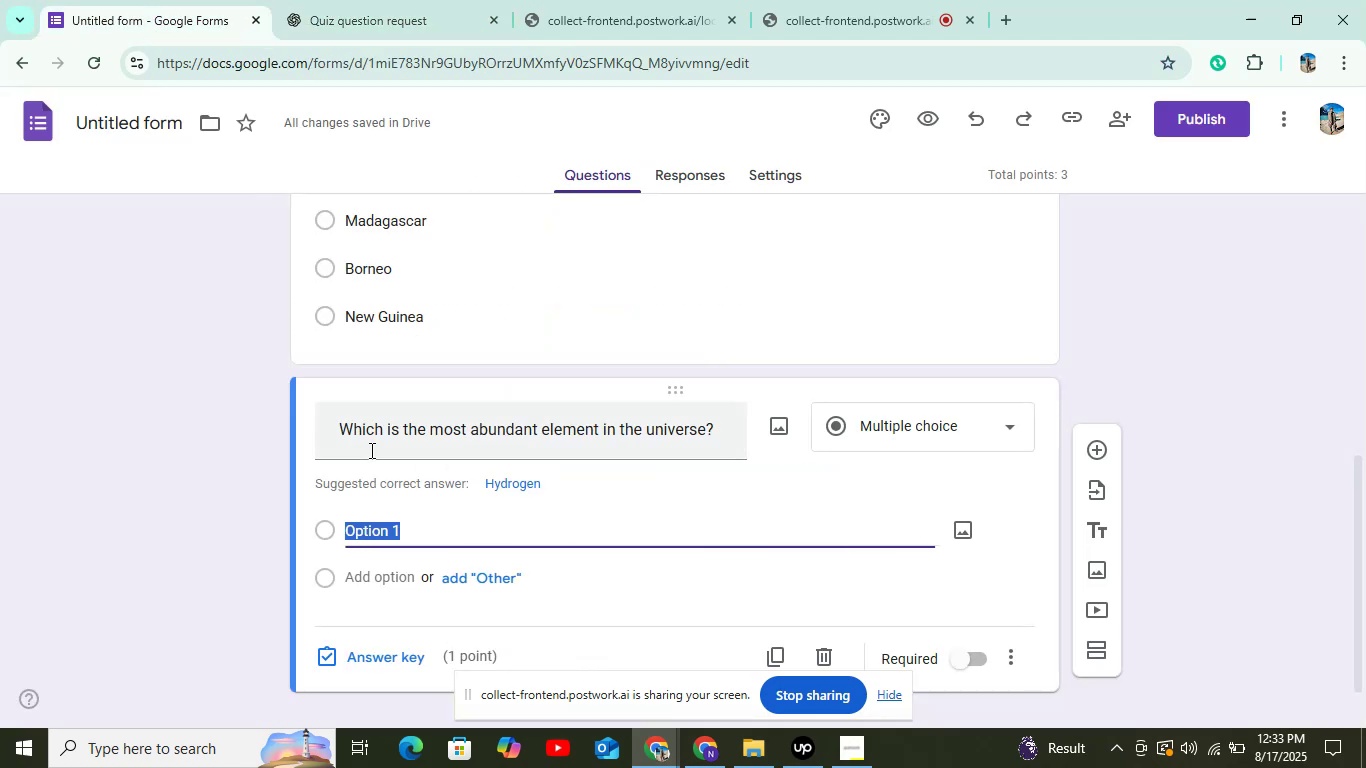 
key(Control+V)
 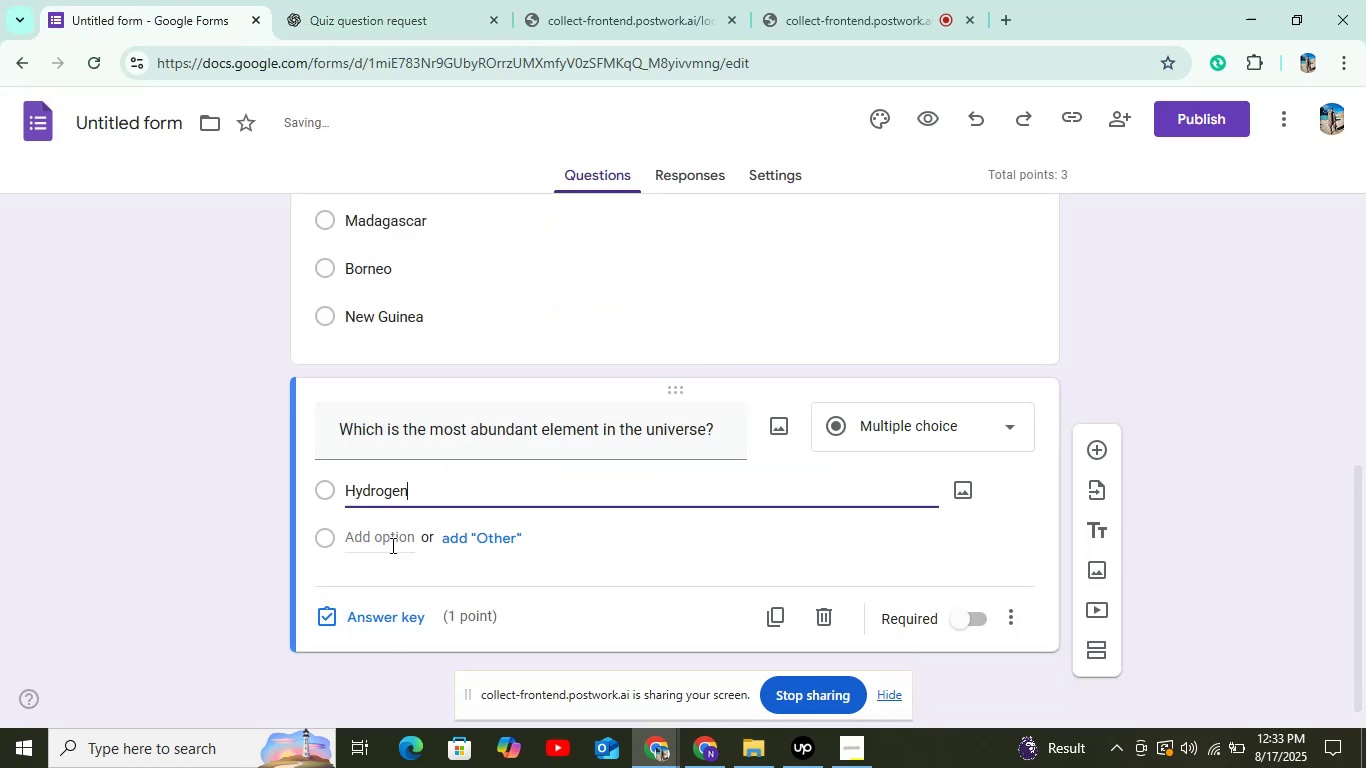 
left_click([393, 534])
 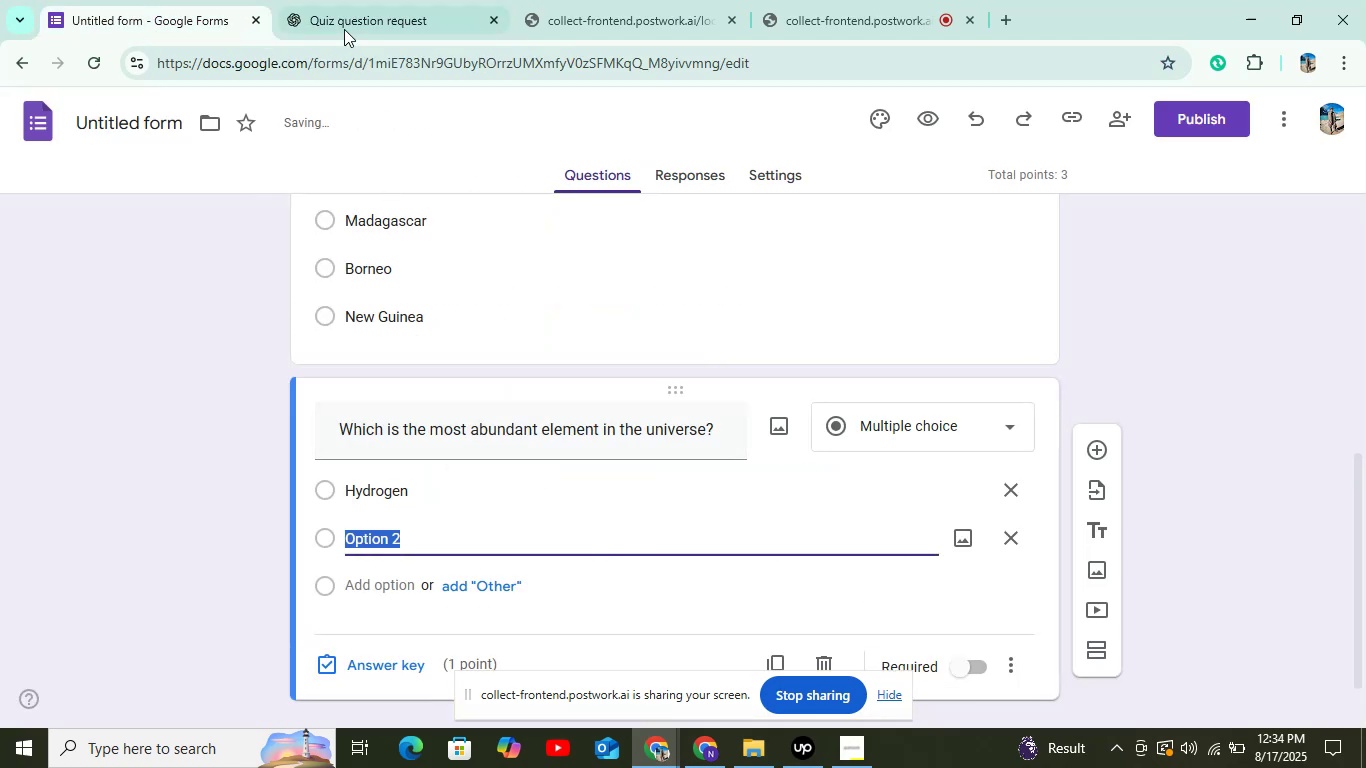 
left_click([341, 20])
 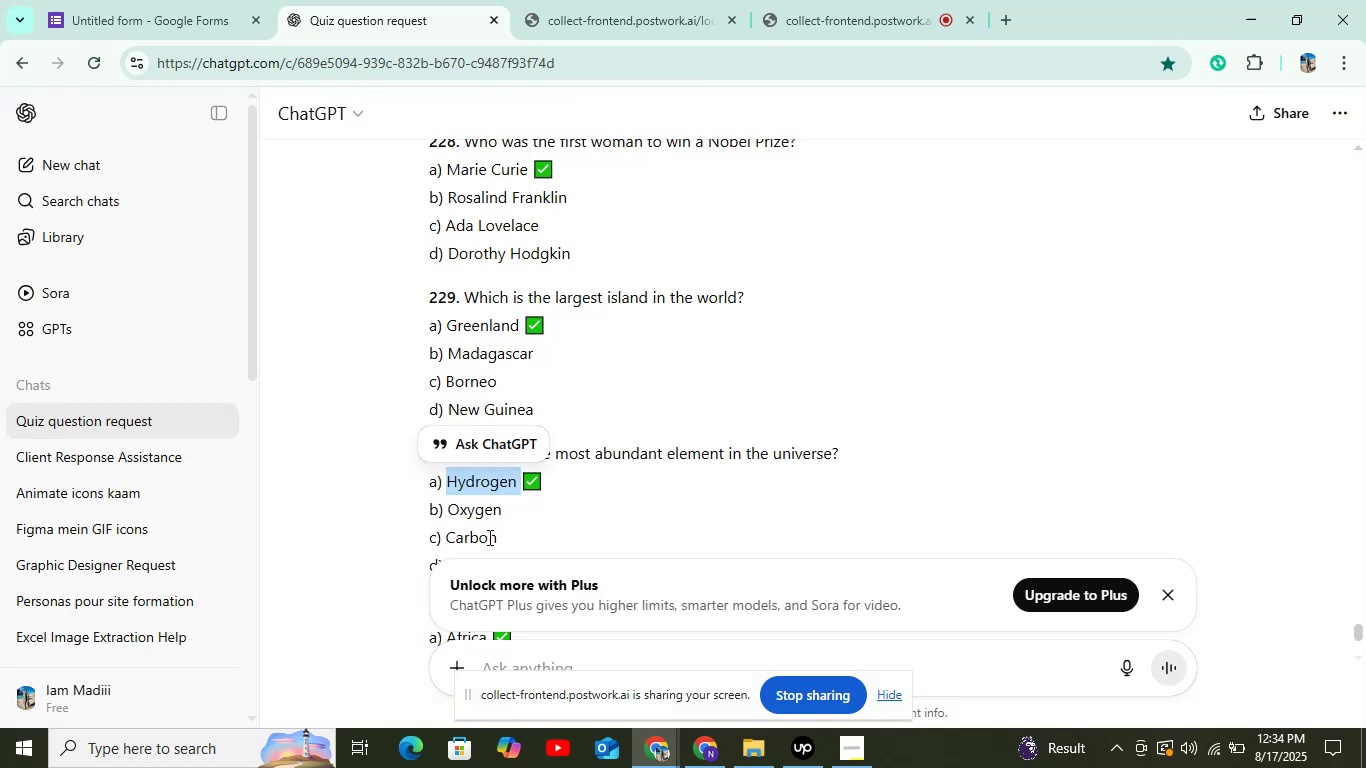 
double_click([478, 516])
 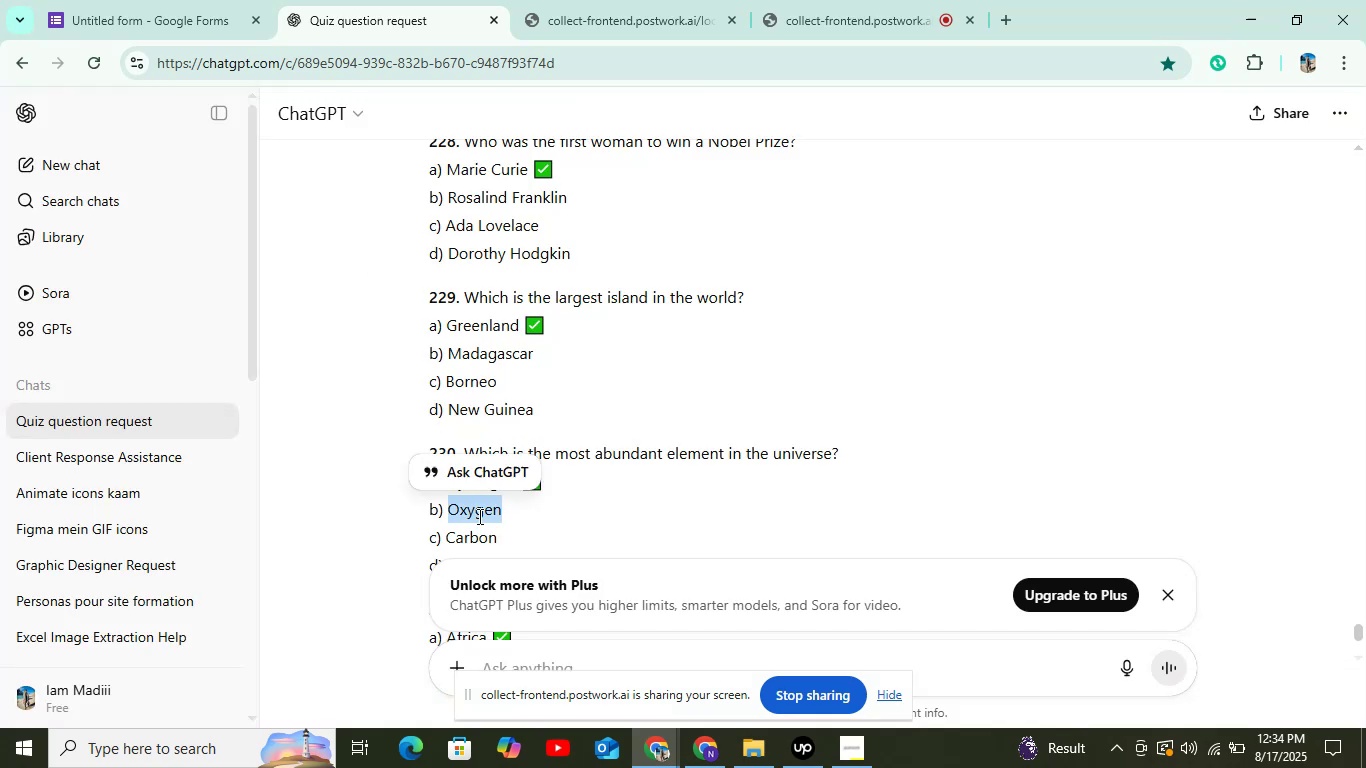 
key(Control+C)
 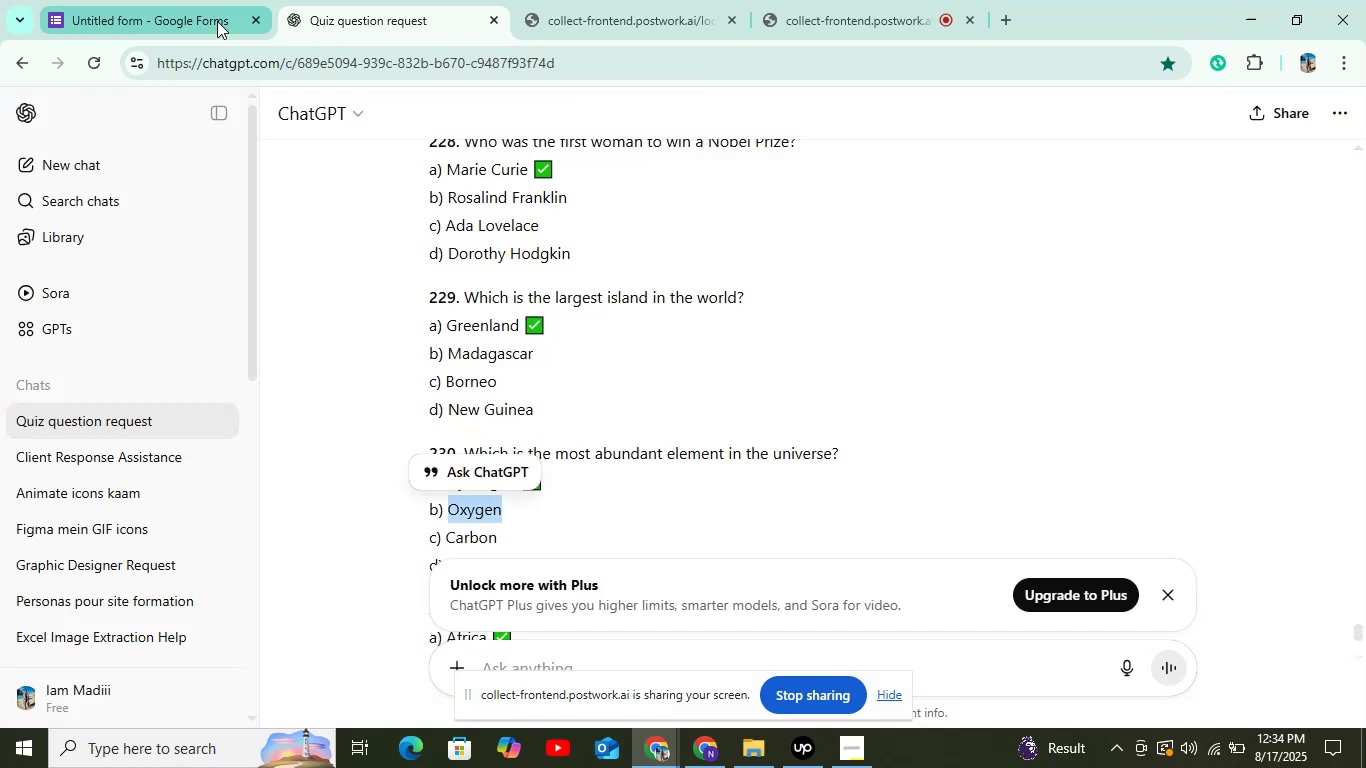 
left_click([217, 20])
 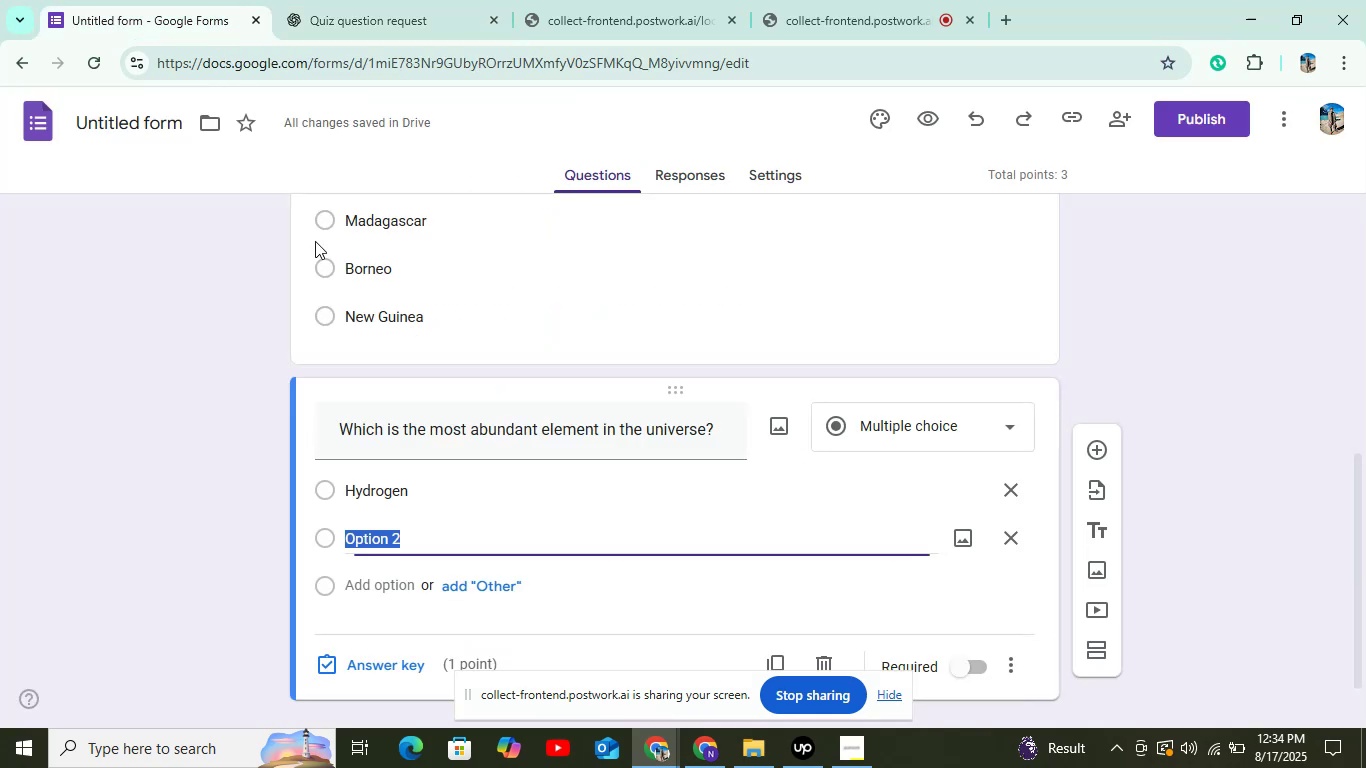 
key(Control+V)
 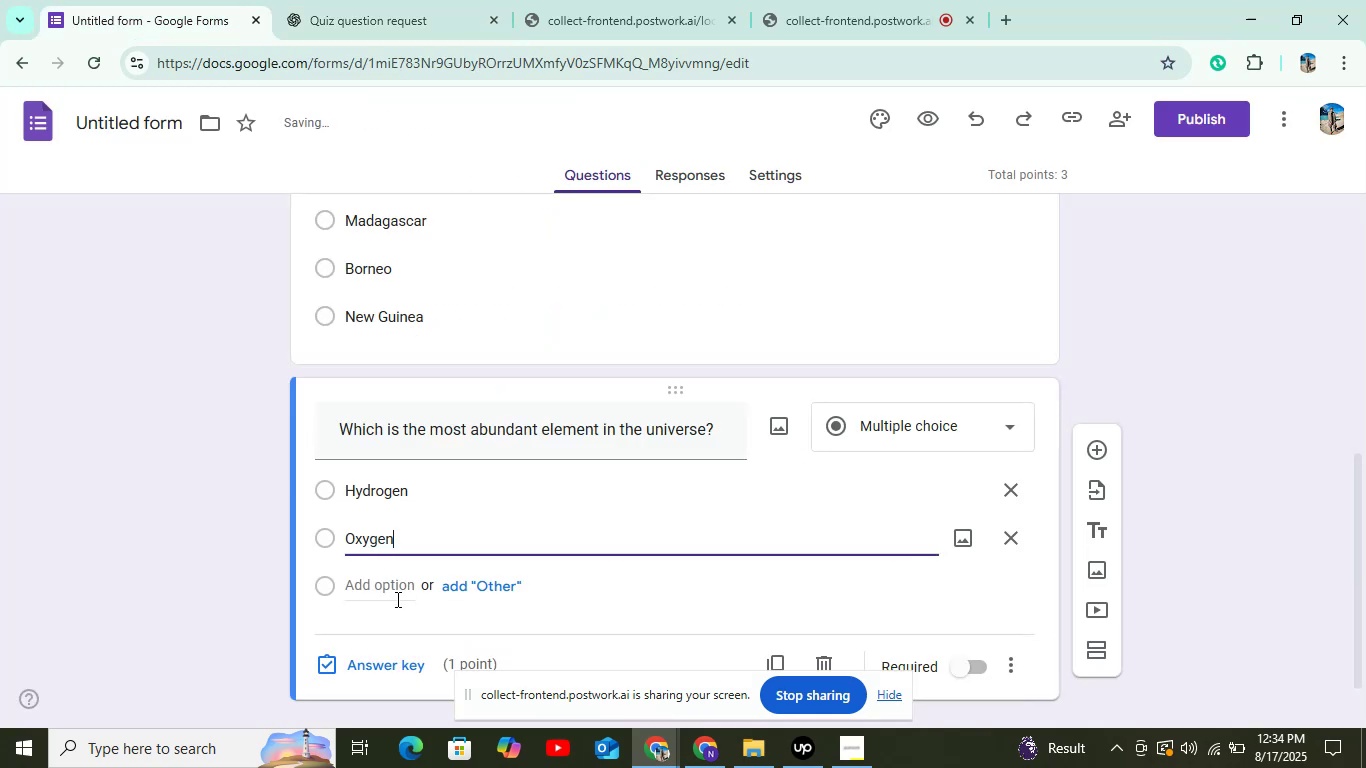 
left_click([396, 599])
 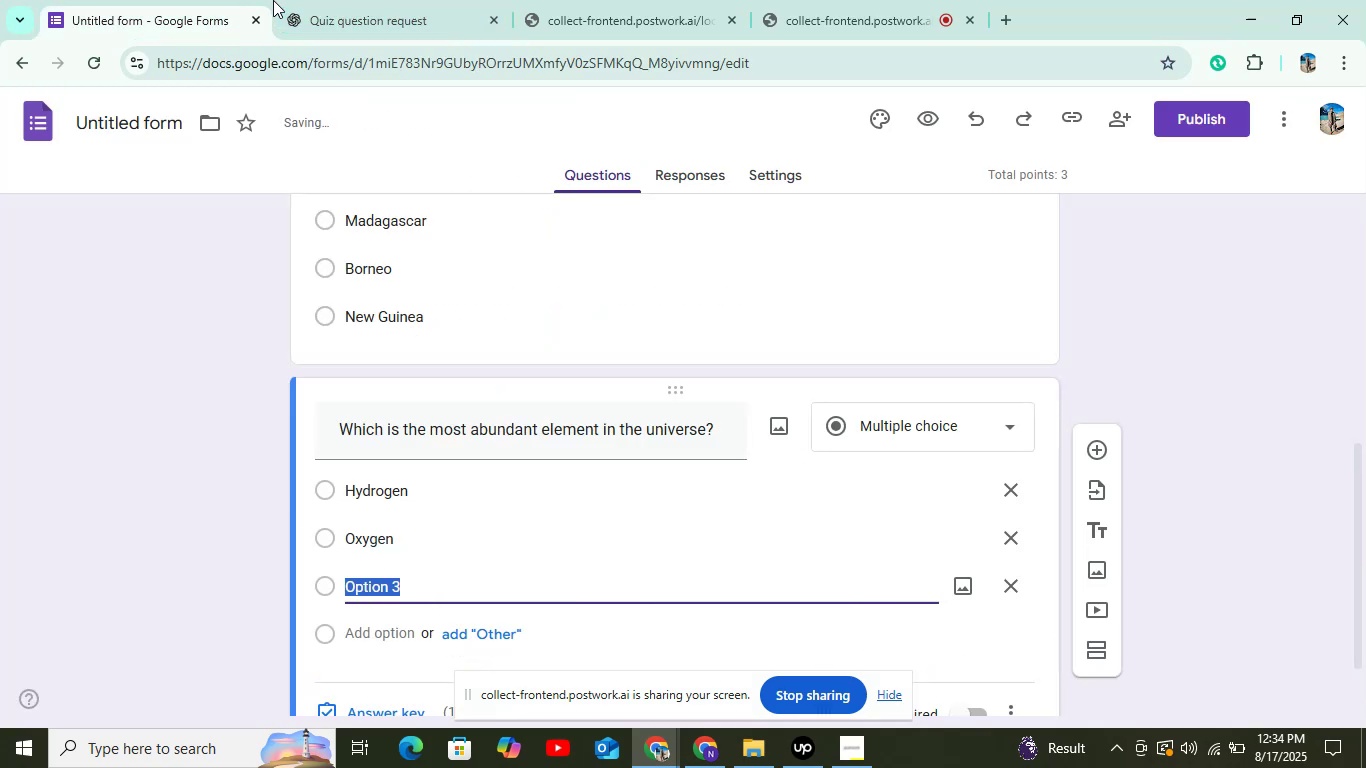 
left_click([344, 16])
 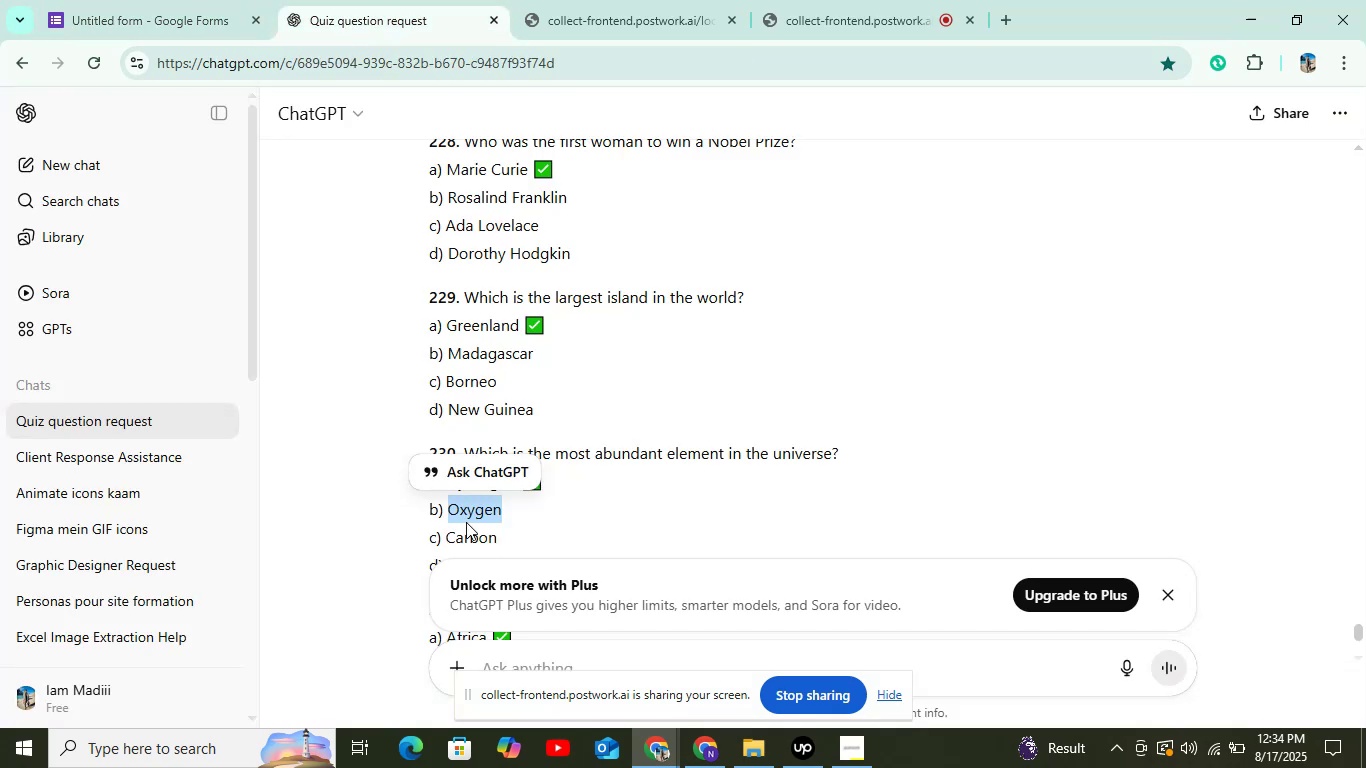 
double_click([470, 537])
 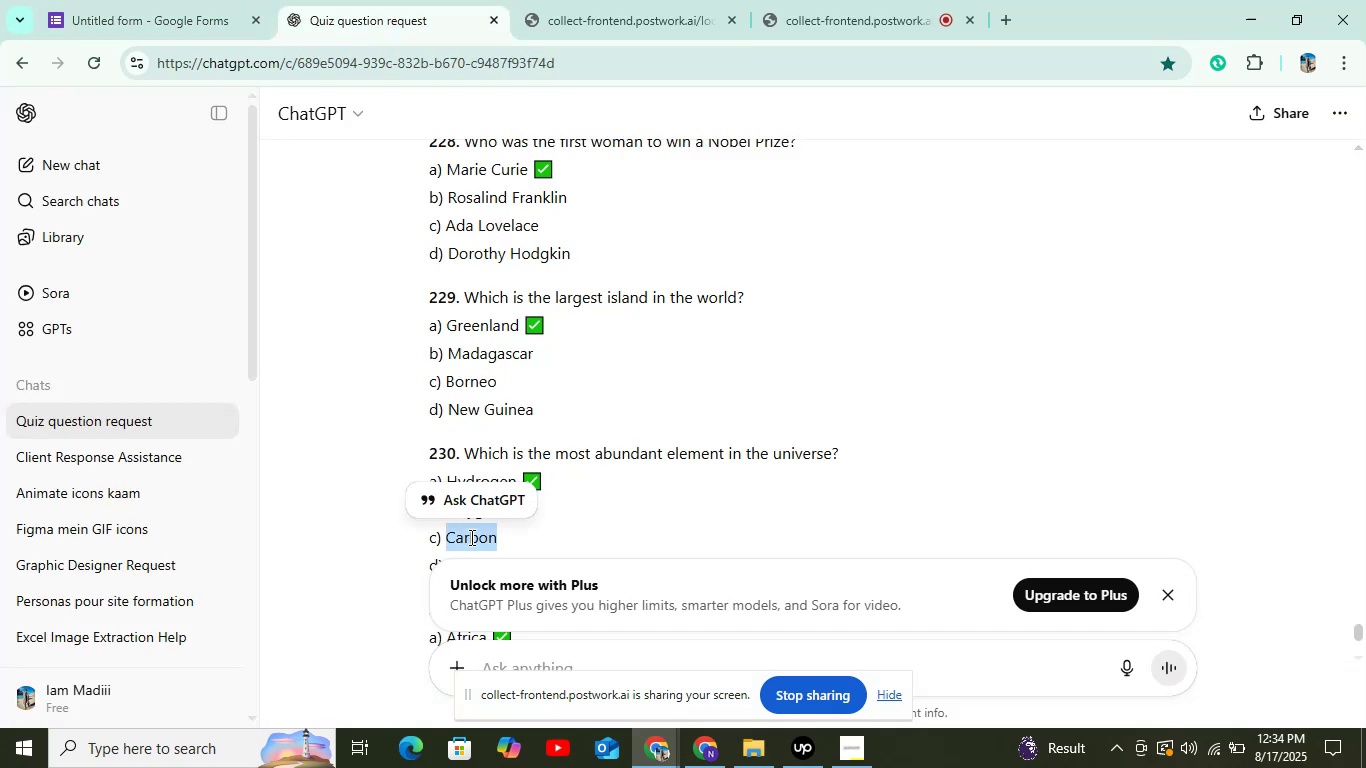 
key(Control+C)
 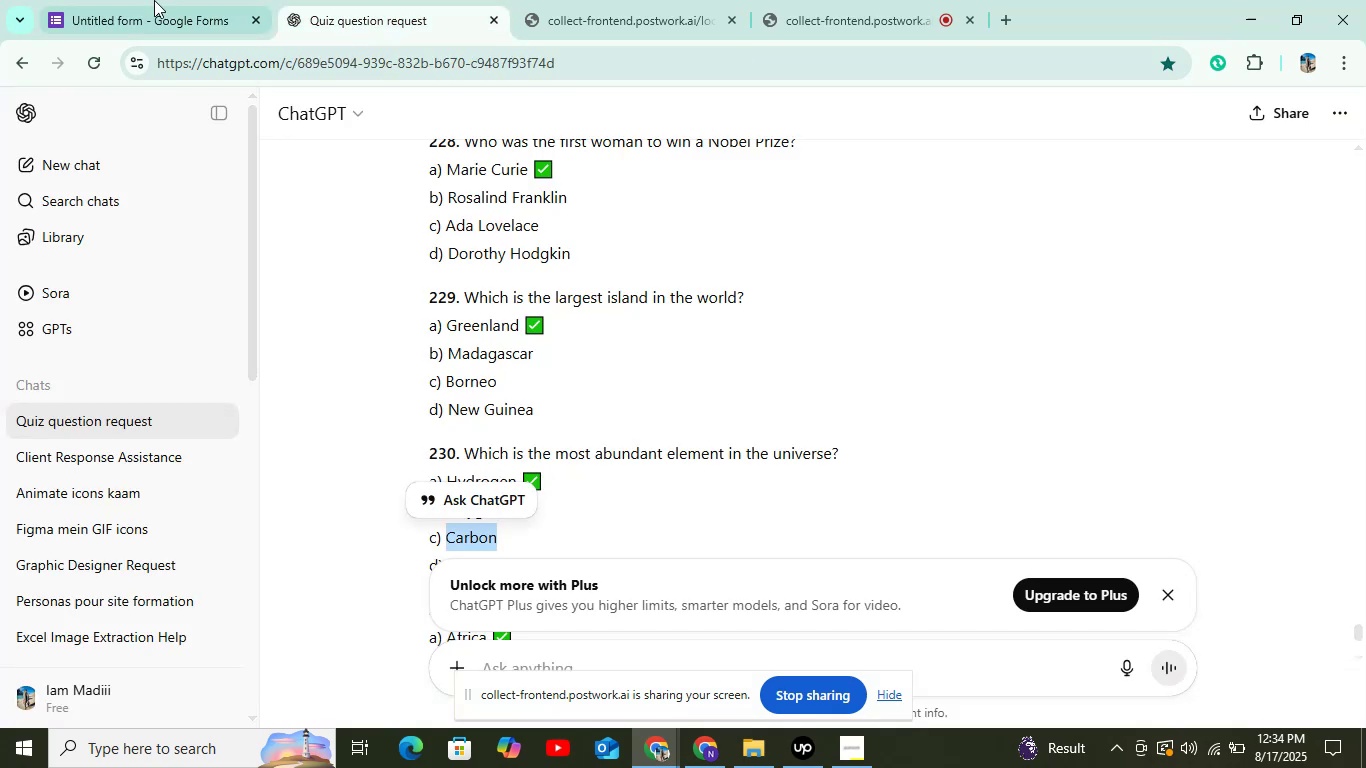 
left_click([154, 0])
 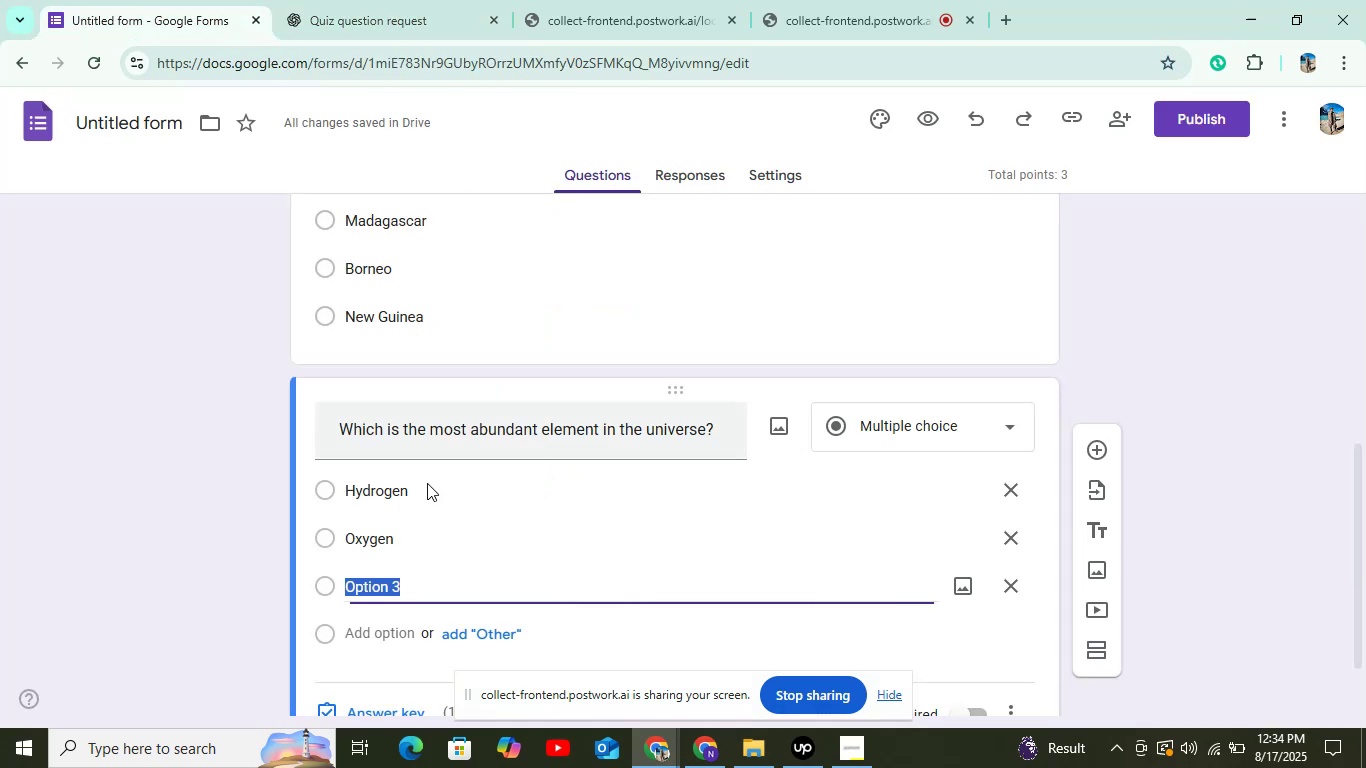 
key(Control+V)
 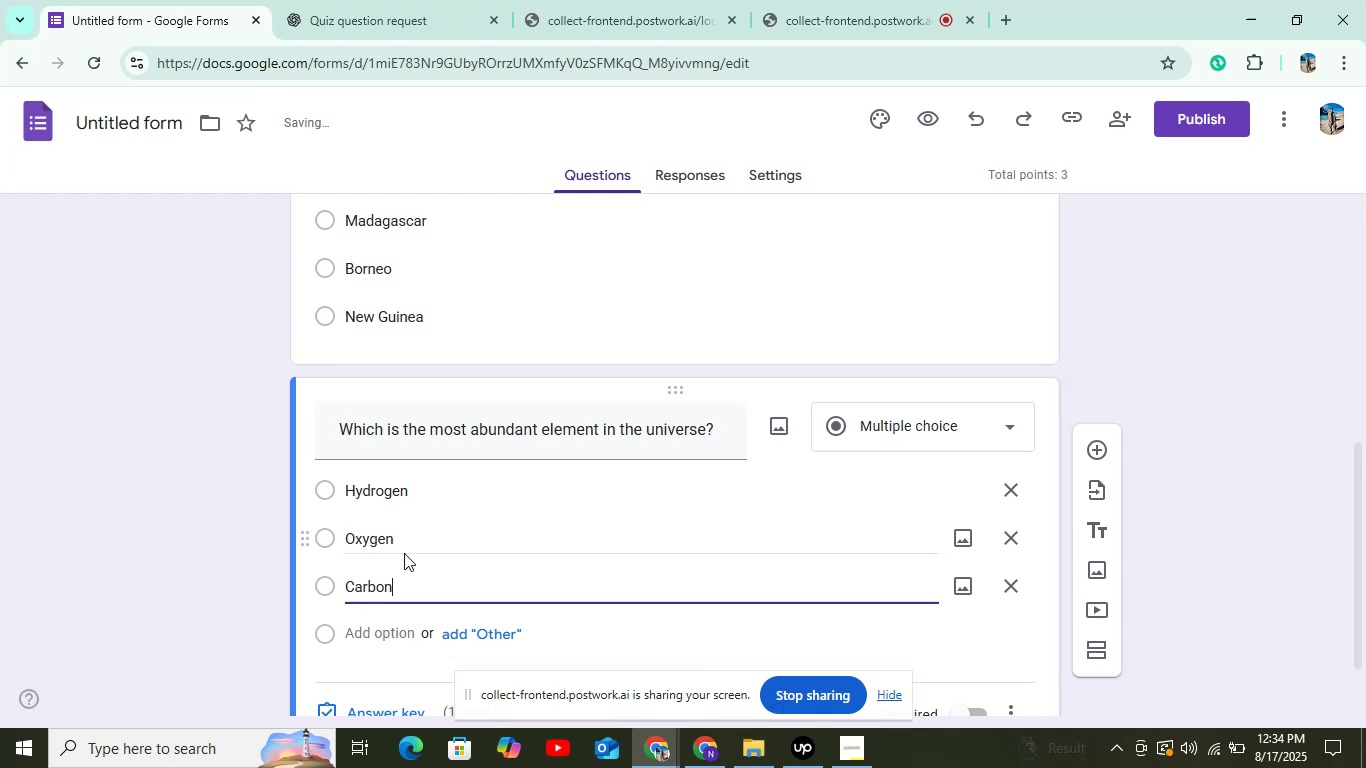 
scroll: coordinate [403, 553], scroll_direction: down, amount: 4.0
 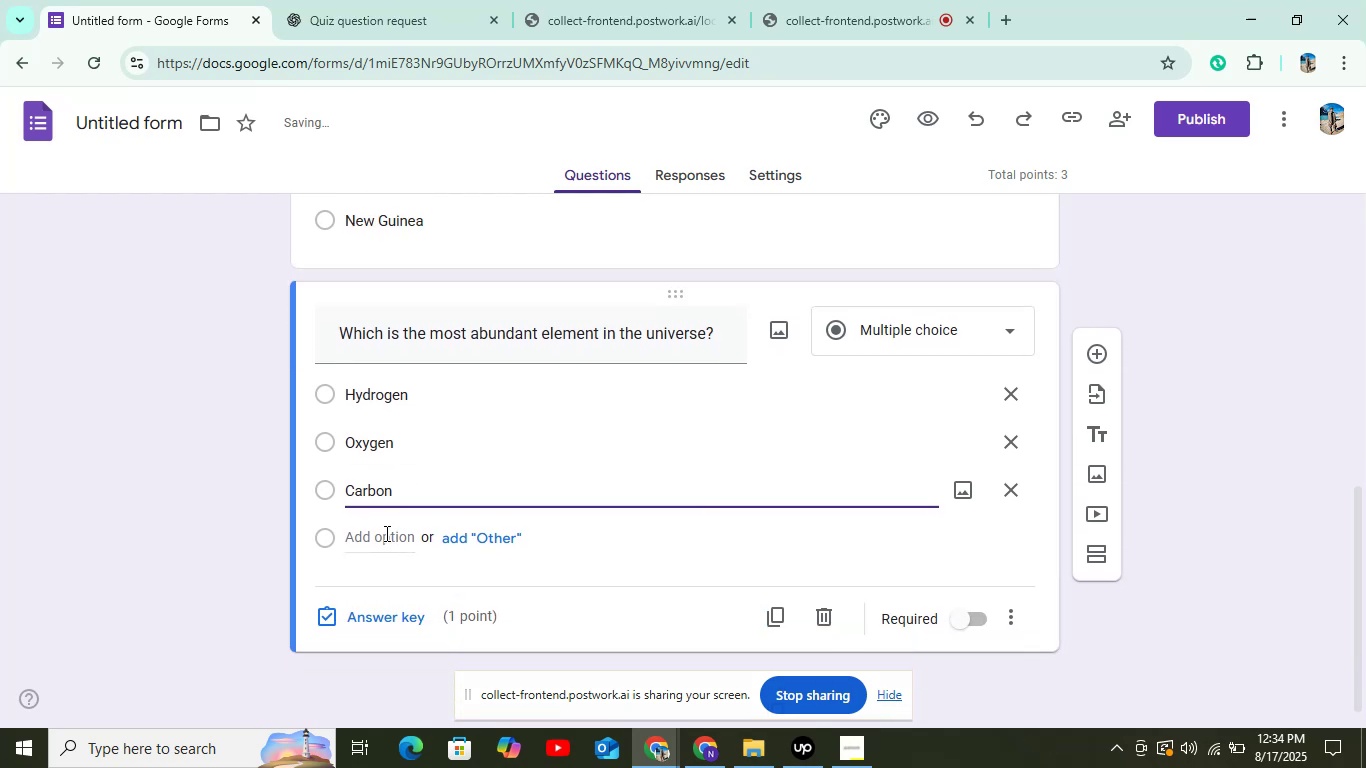 
left_click([385, 533])
 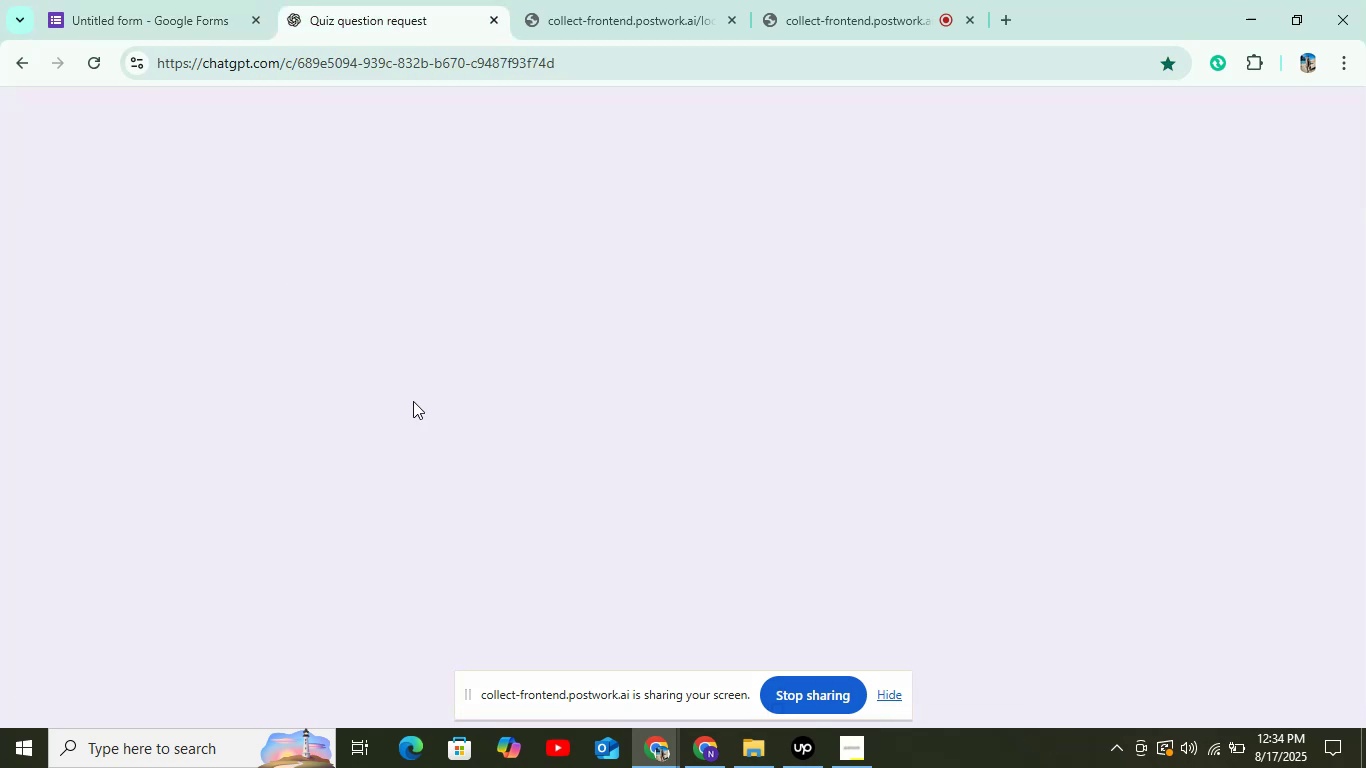 
scroll: coordinate [474, 440], scroll_direction: down, amount: 2.0
 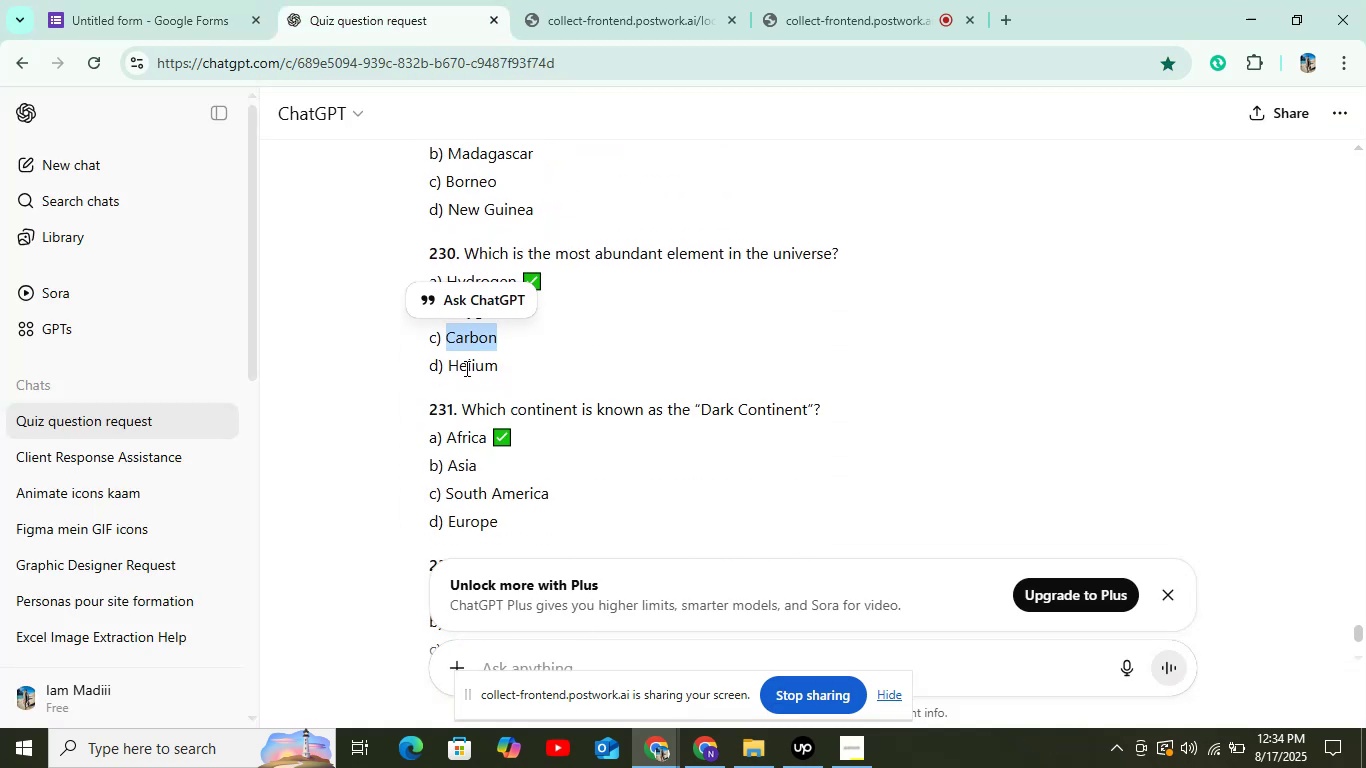 
double_click([465, 368])
 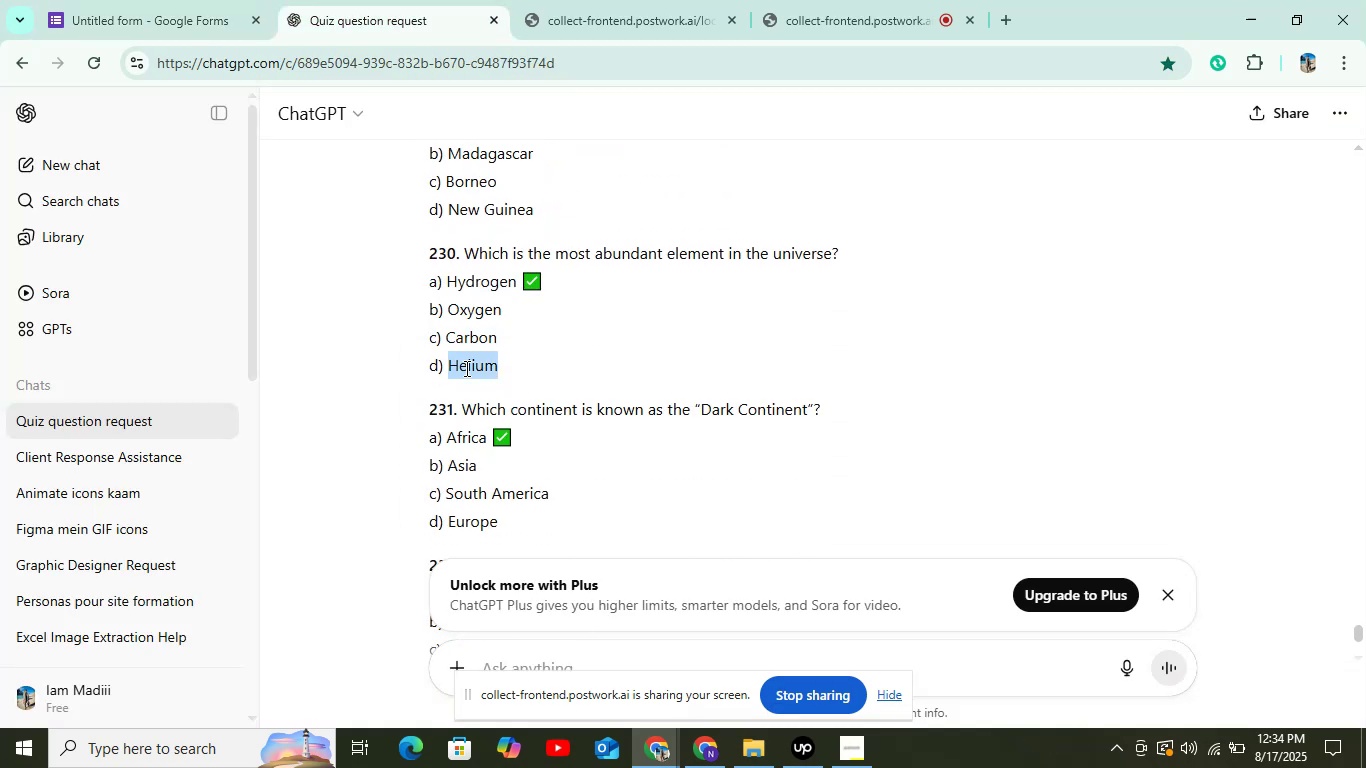 
key(Control+C)
 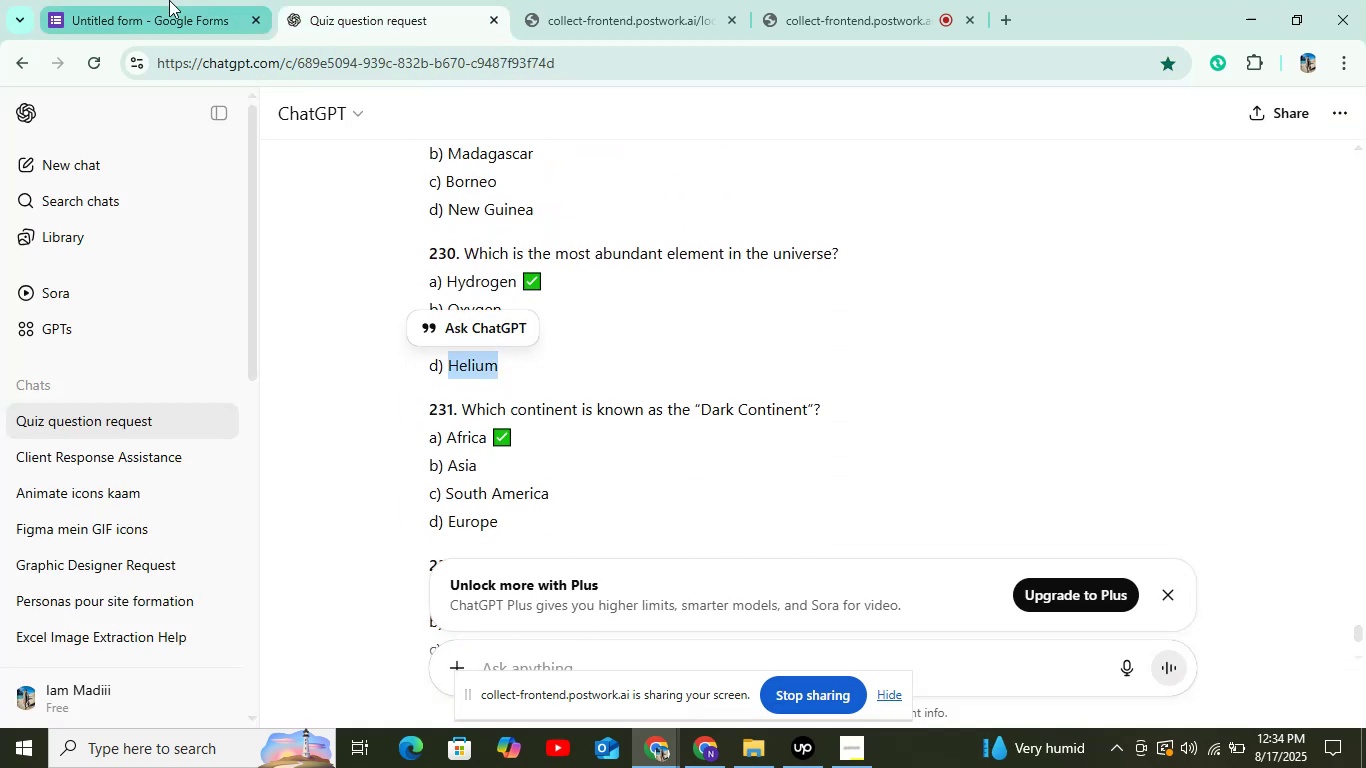 
left_click([169, 0])
 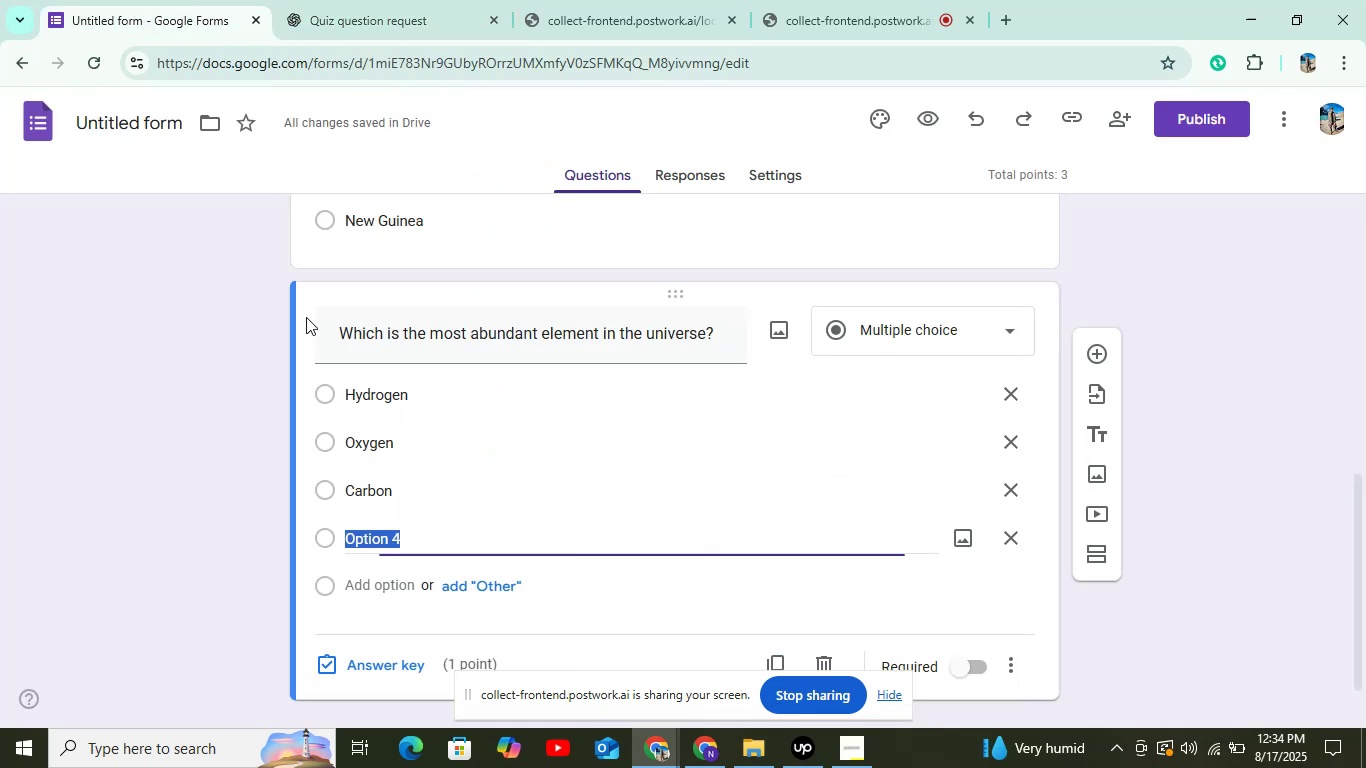 
key(Control+V)
 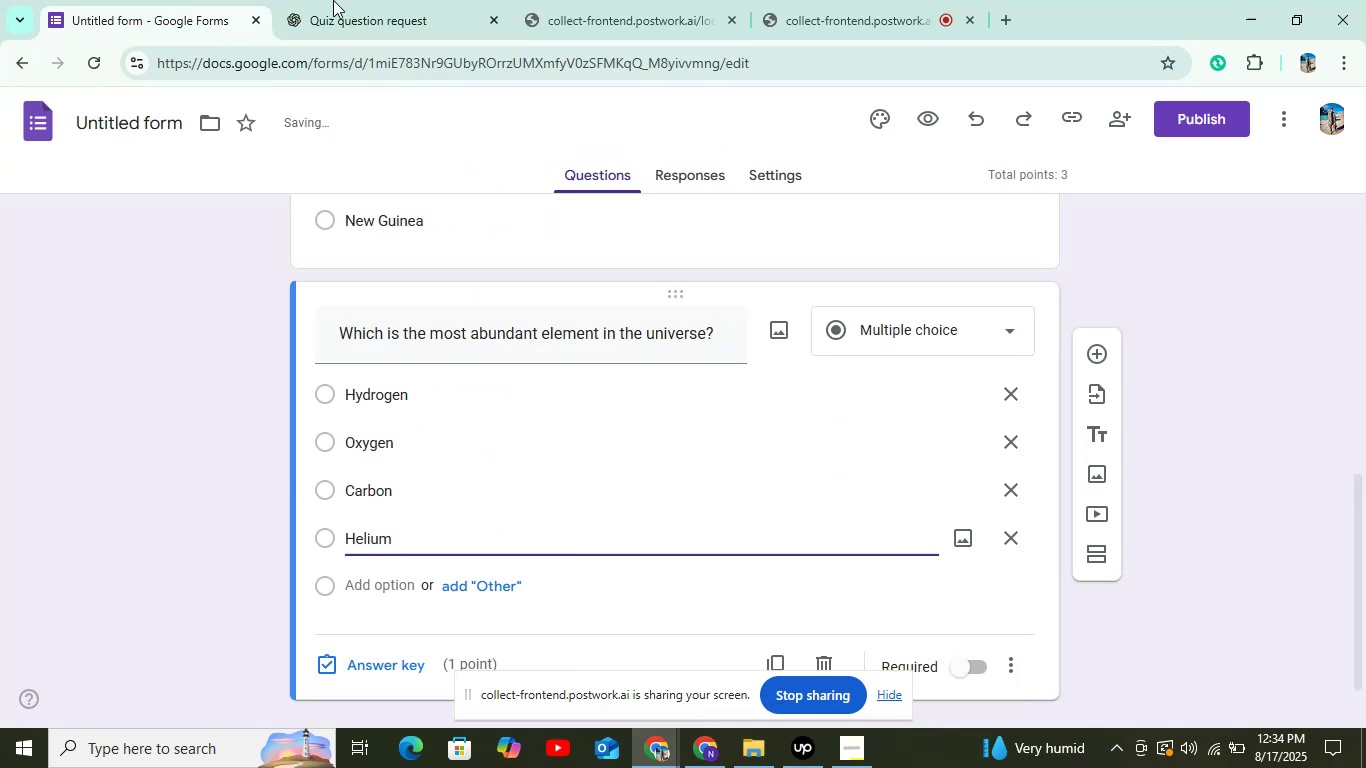 
left_click([331, 0])
 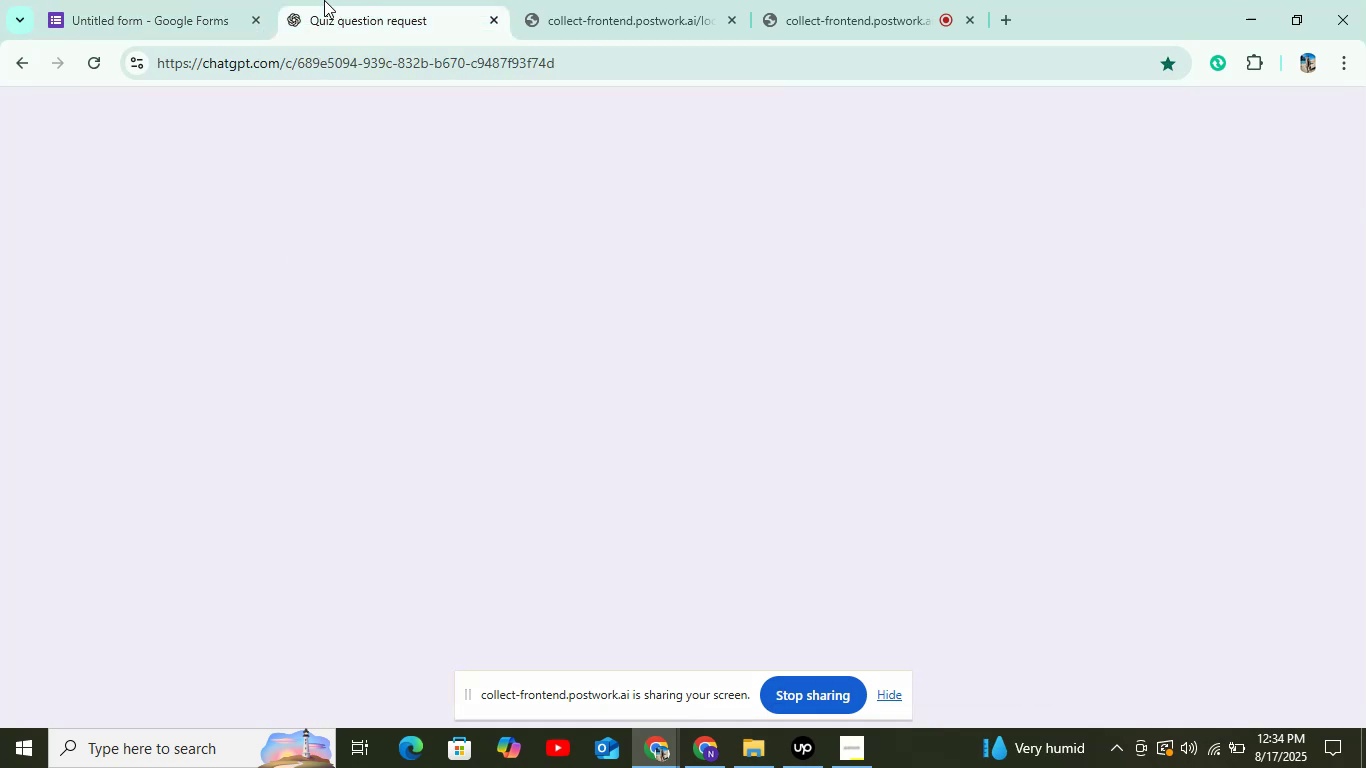 
mouse_move([147, 69])
 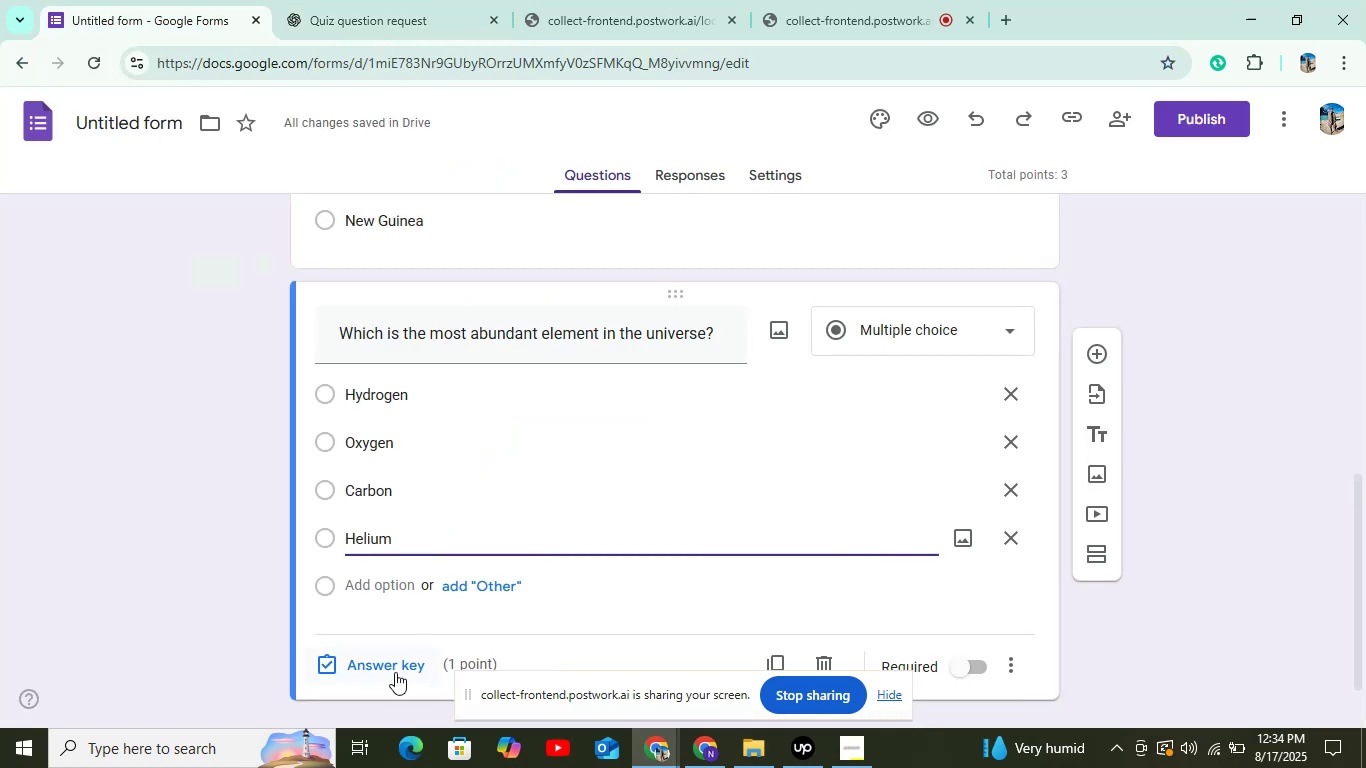 
left_click([395, 674])
 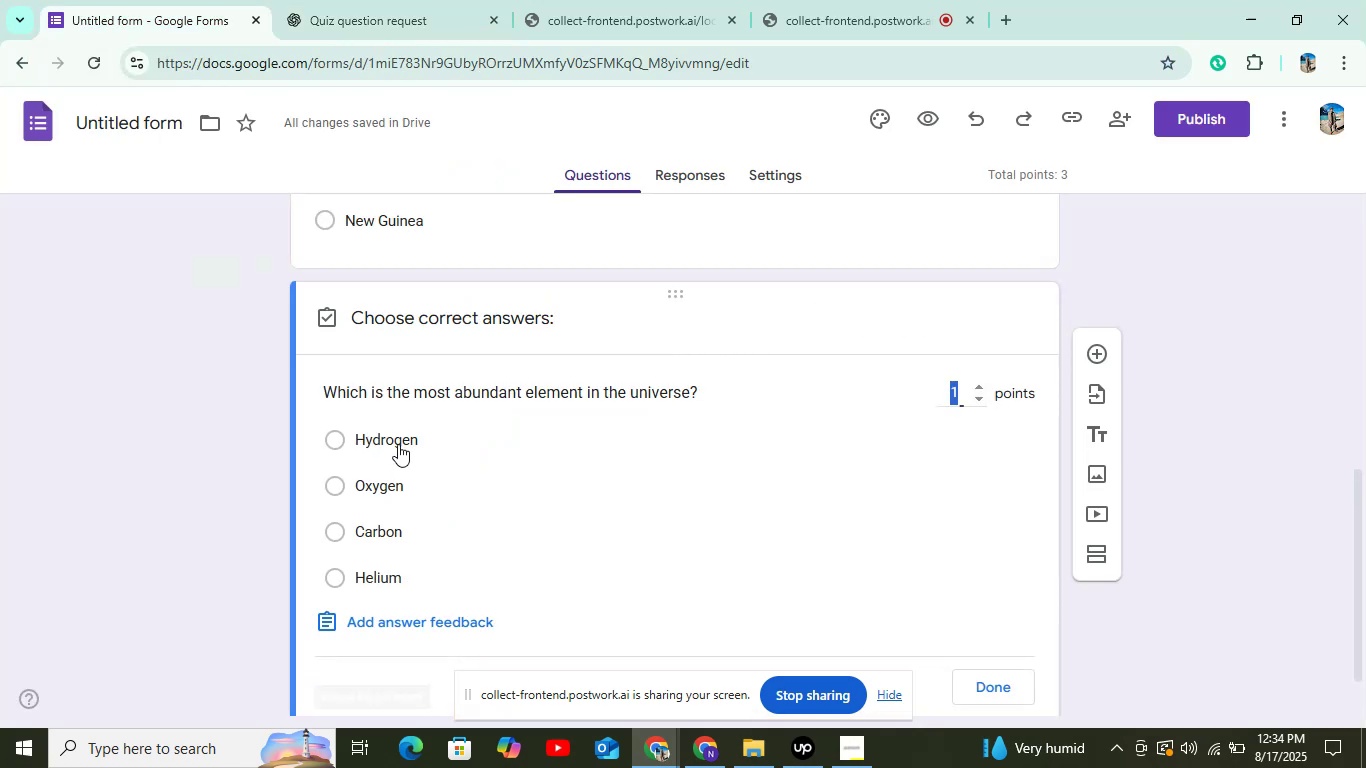 
left_click([398, 443])
 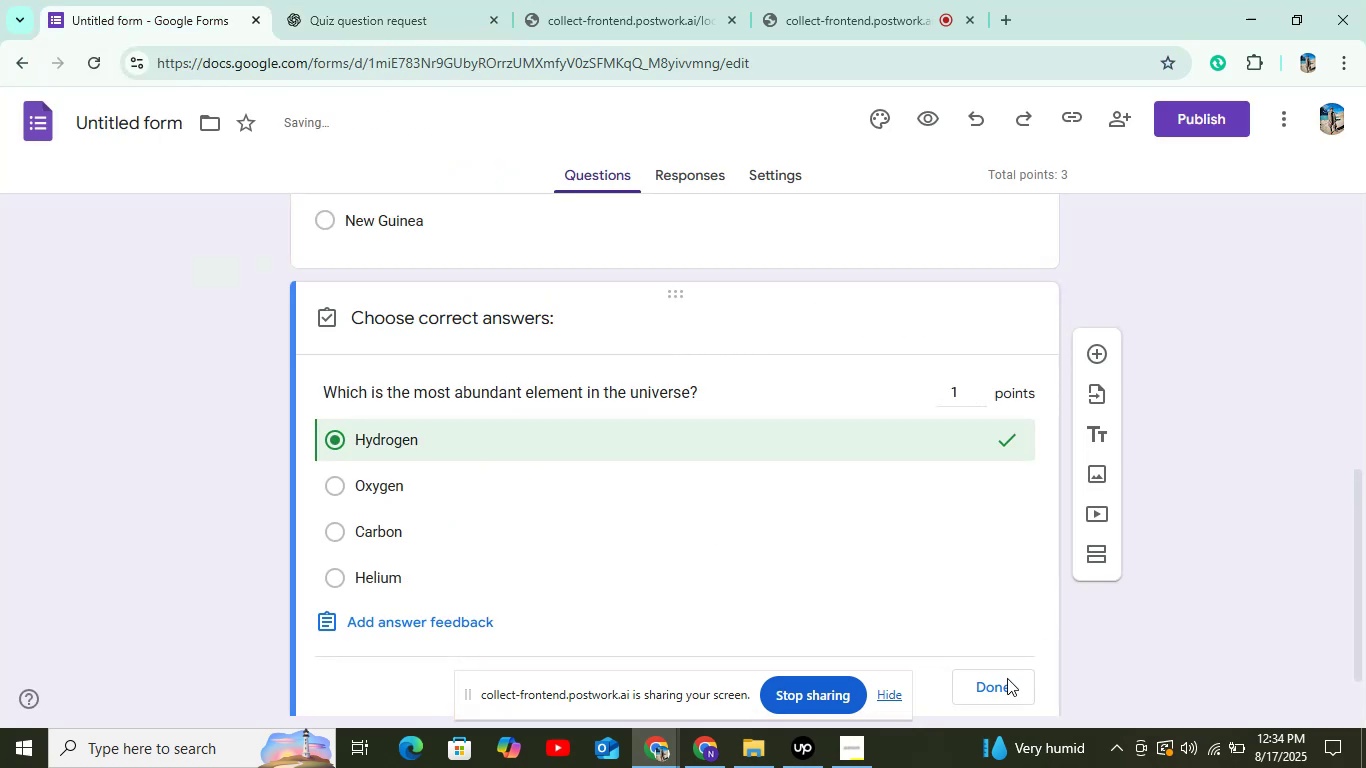 
left_click([1007, 678])
 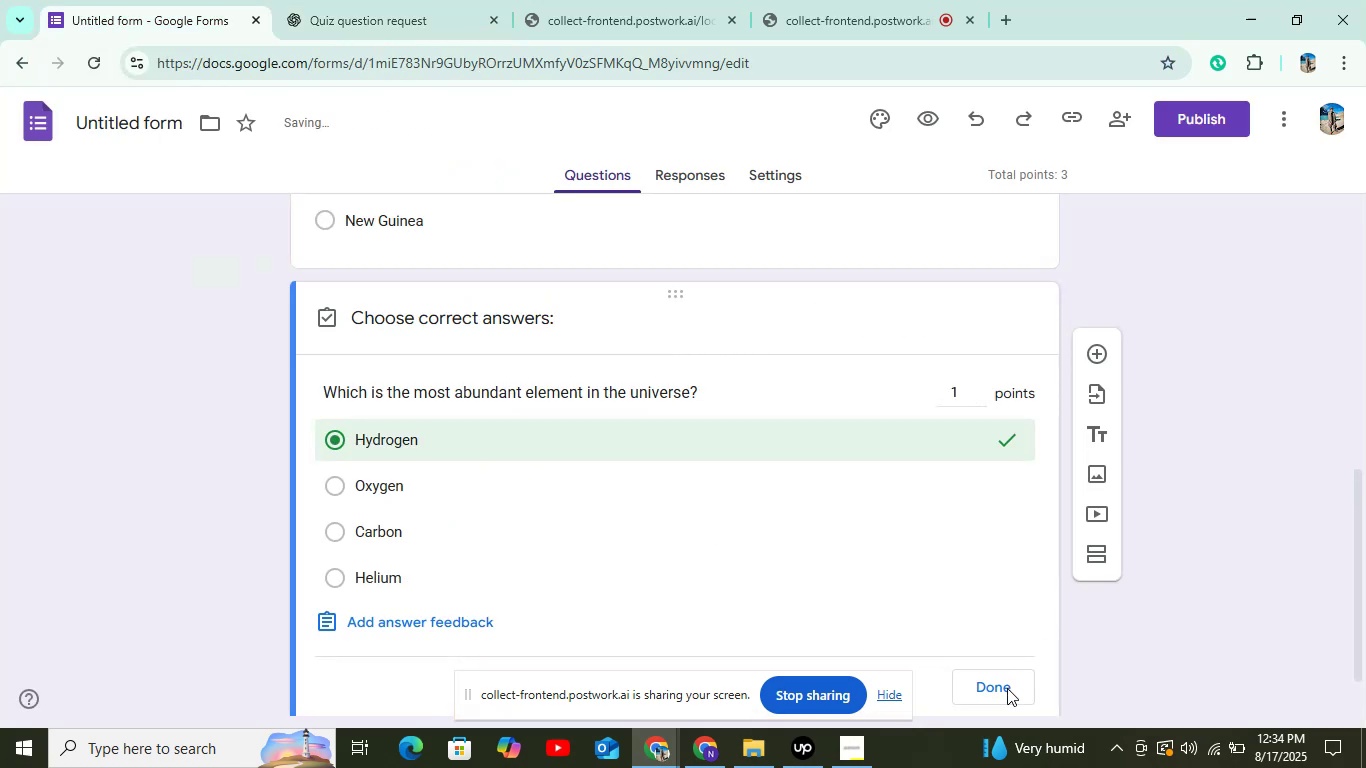 
left_click([1007, 688])
 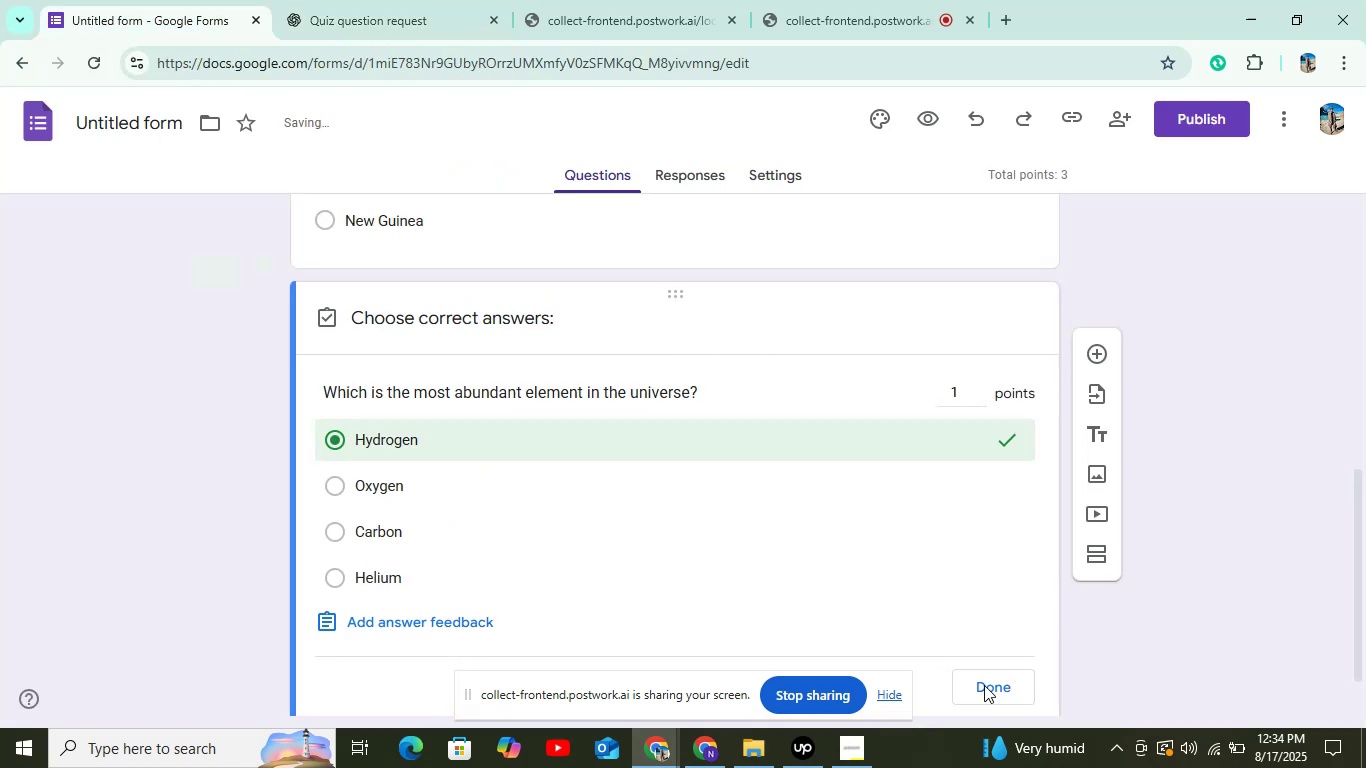 
scroll: coordinate [1000, 643], scroll_direction: down, amount: 4.0
 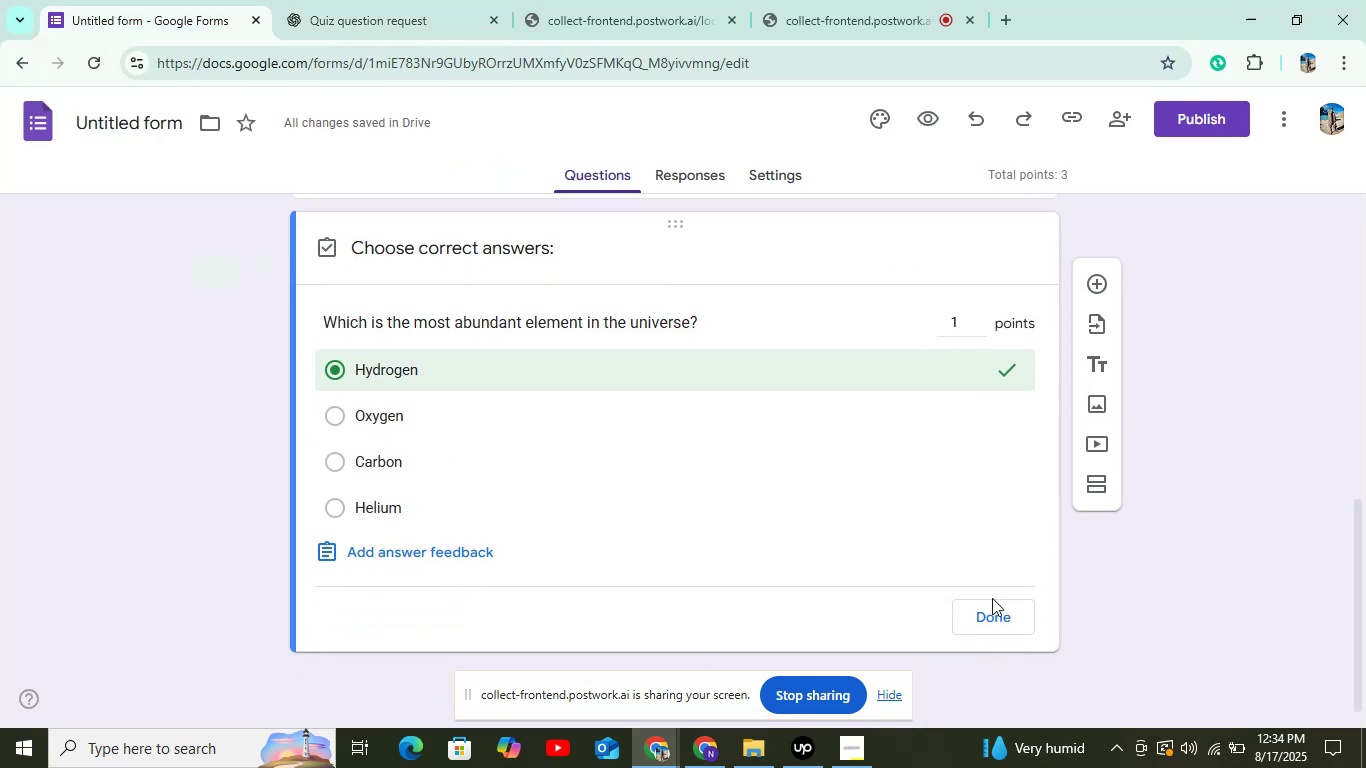 
left_click([992, 598])
 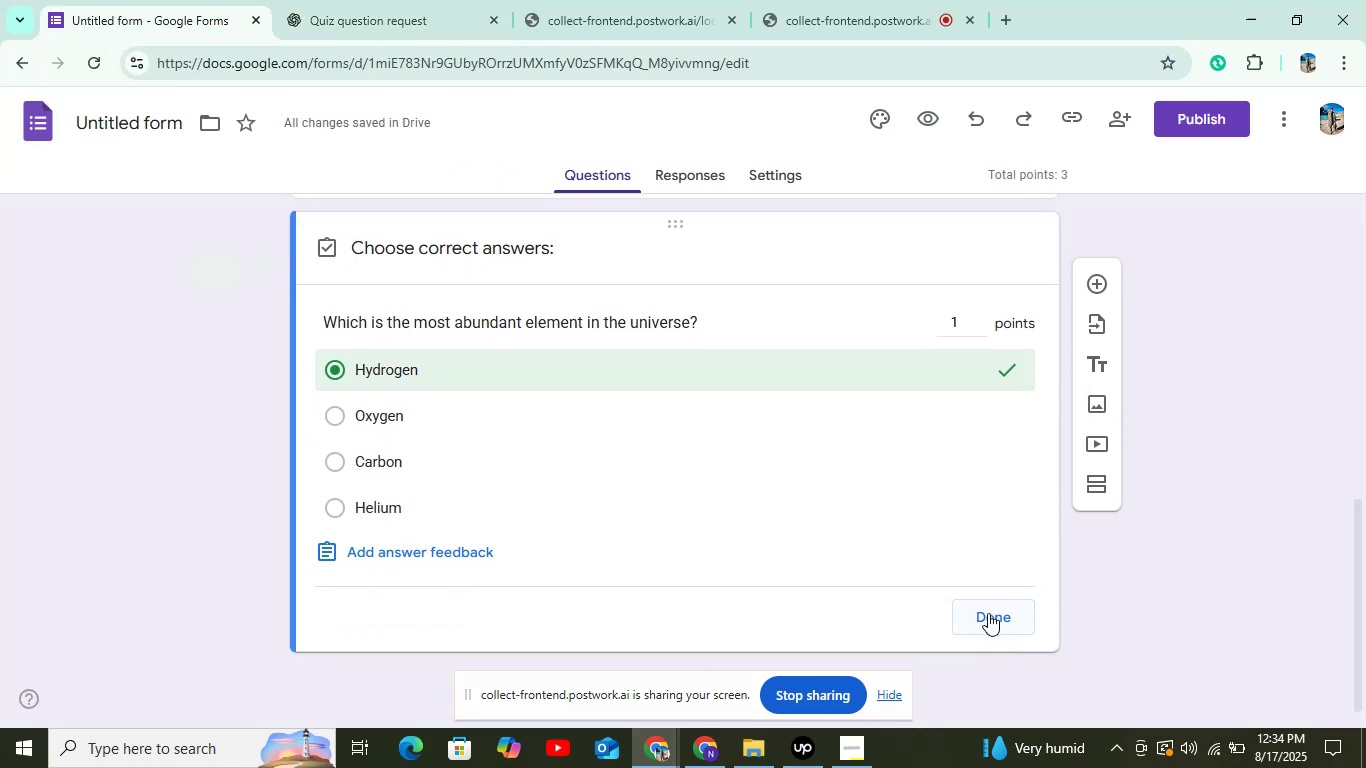 
left_click([988, 613])
 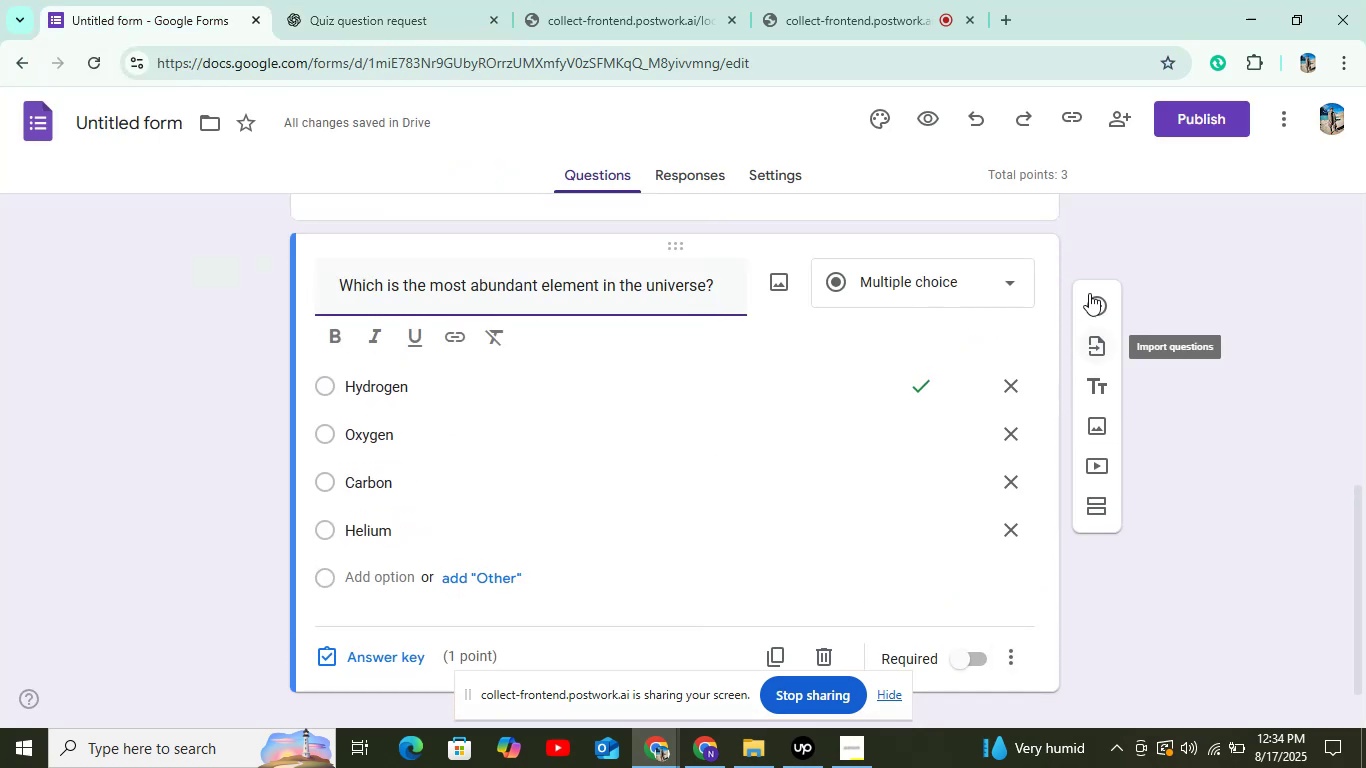 
left_click([1089, 293])
 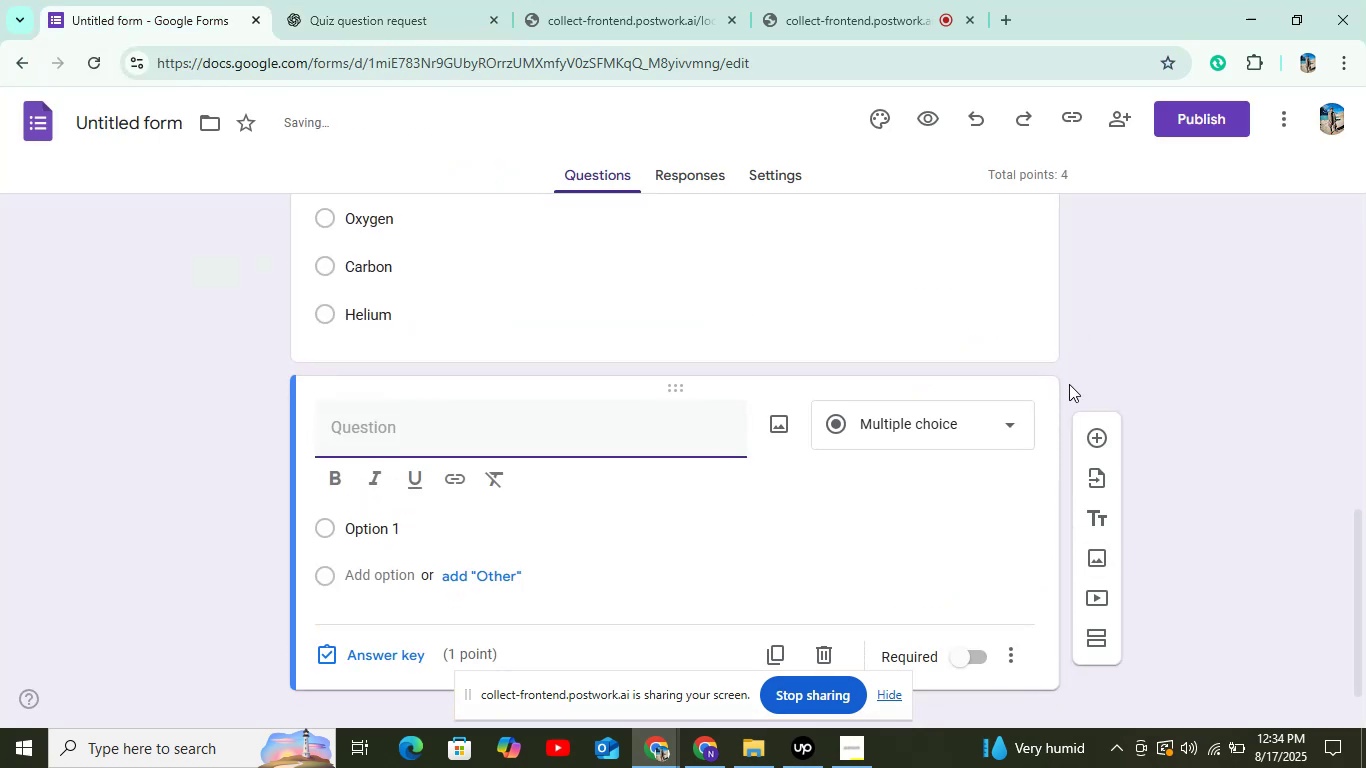 
left_click([369, 0])
 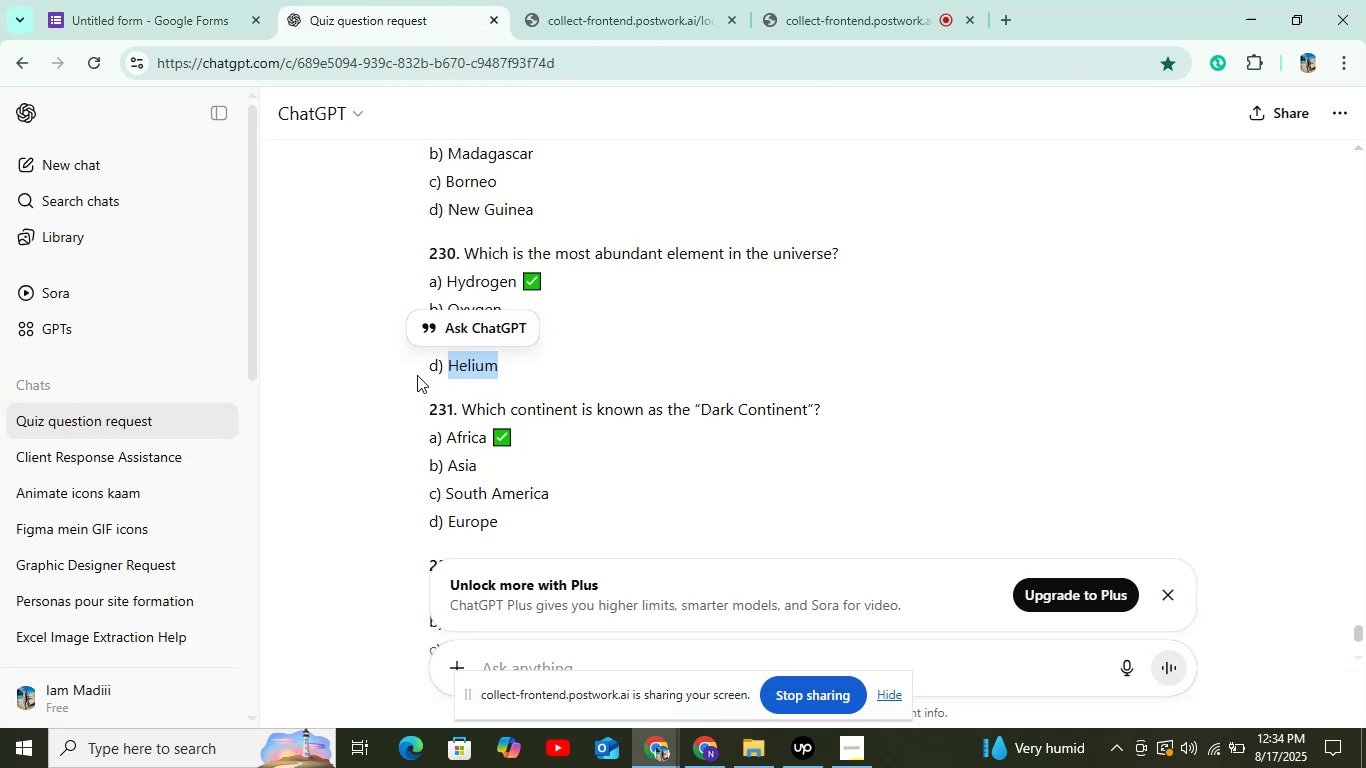 
scroll: coordinate [518, 323], scroll_direction: down, amount: 1.0
 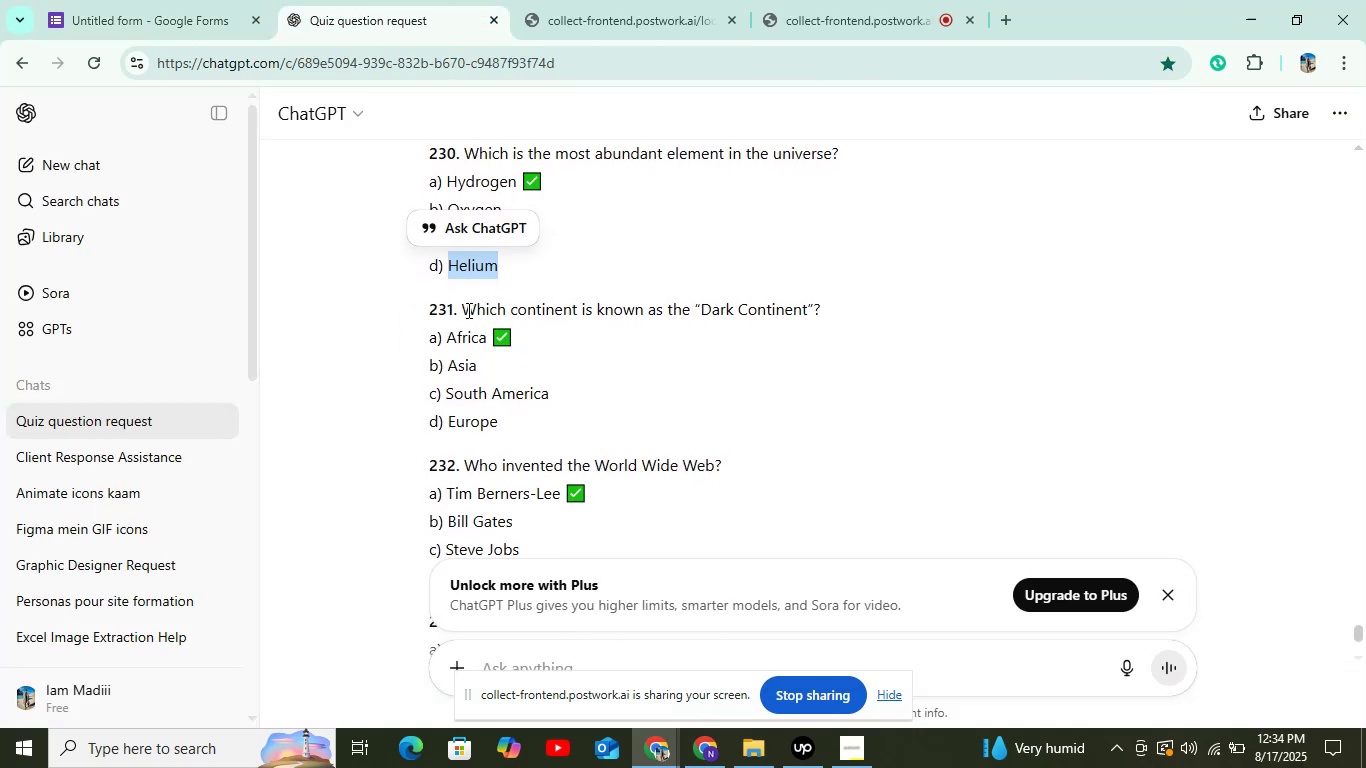 
left_click_drag(start_coordinate=[466, 309], to_coordinate=[879, 307])
 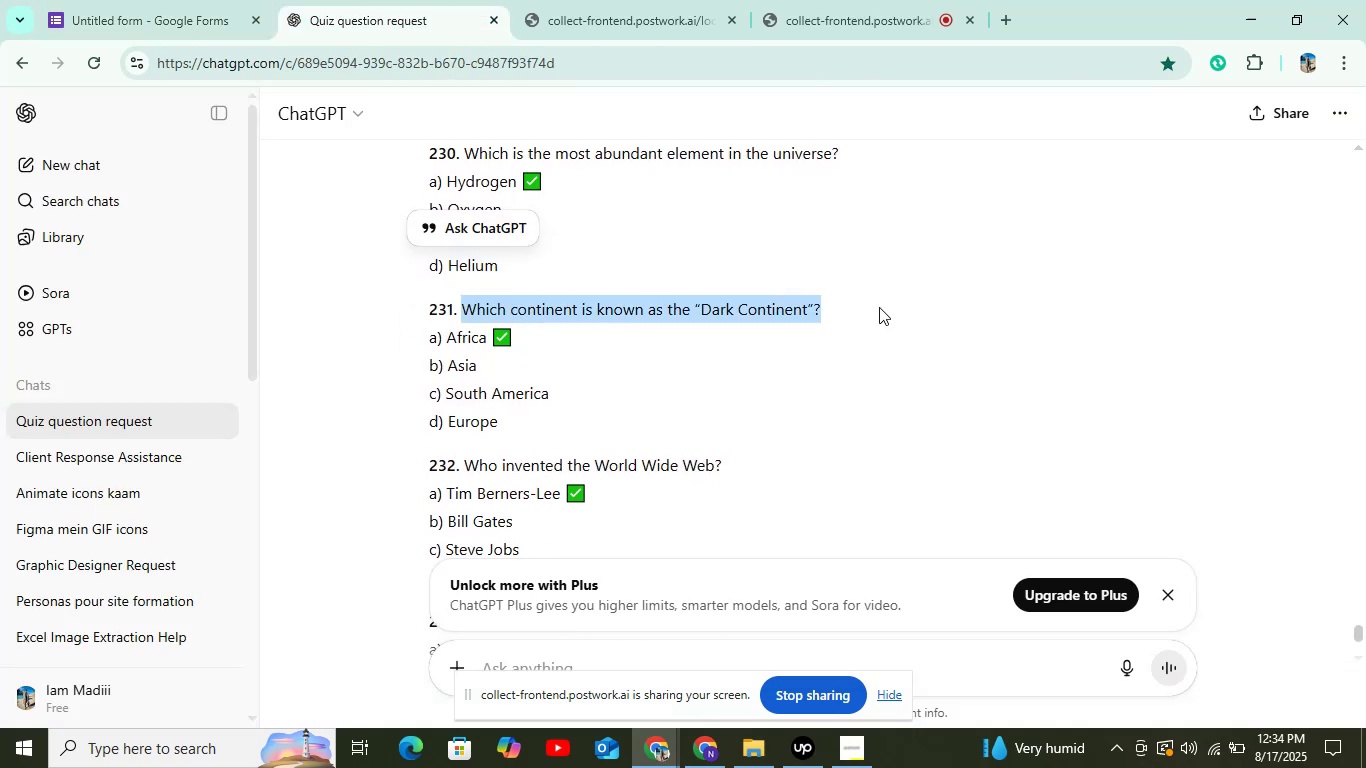 
key(Control+C)
 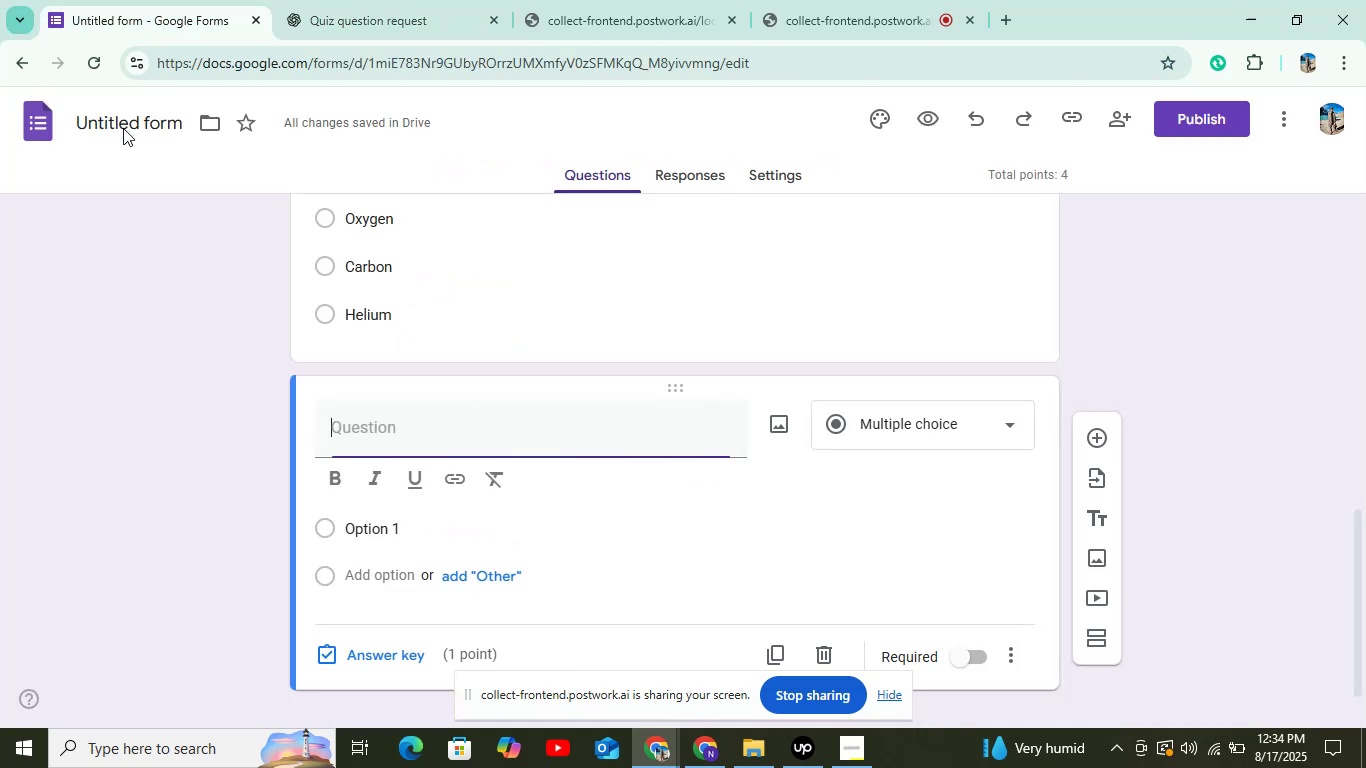 
key(Control+V)
 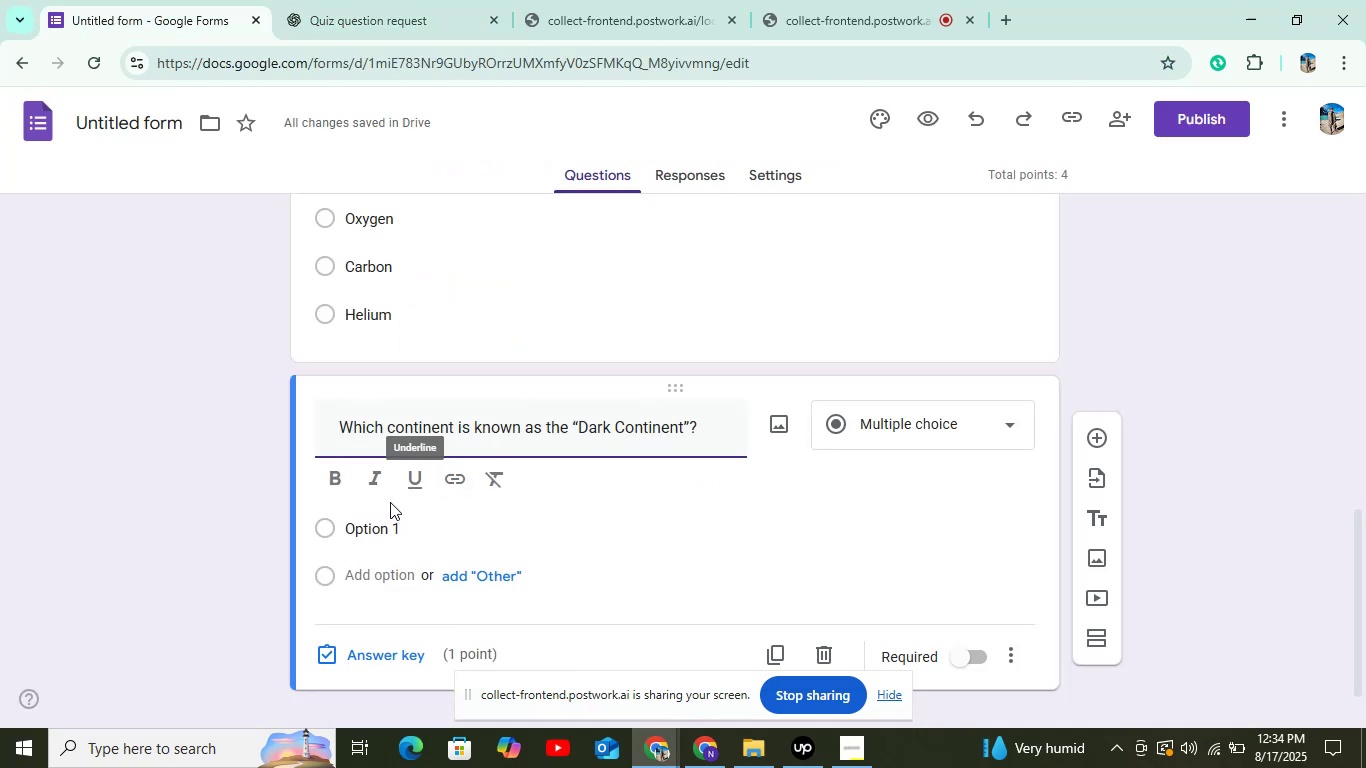 
left_click([402, 523])
 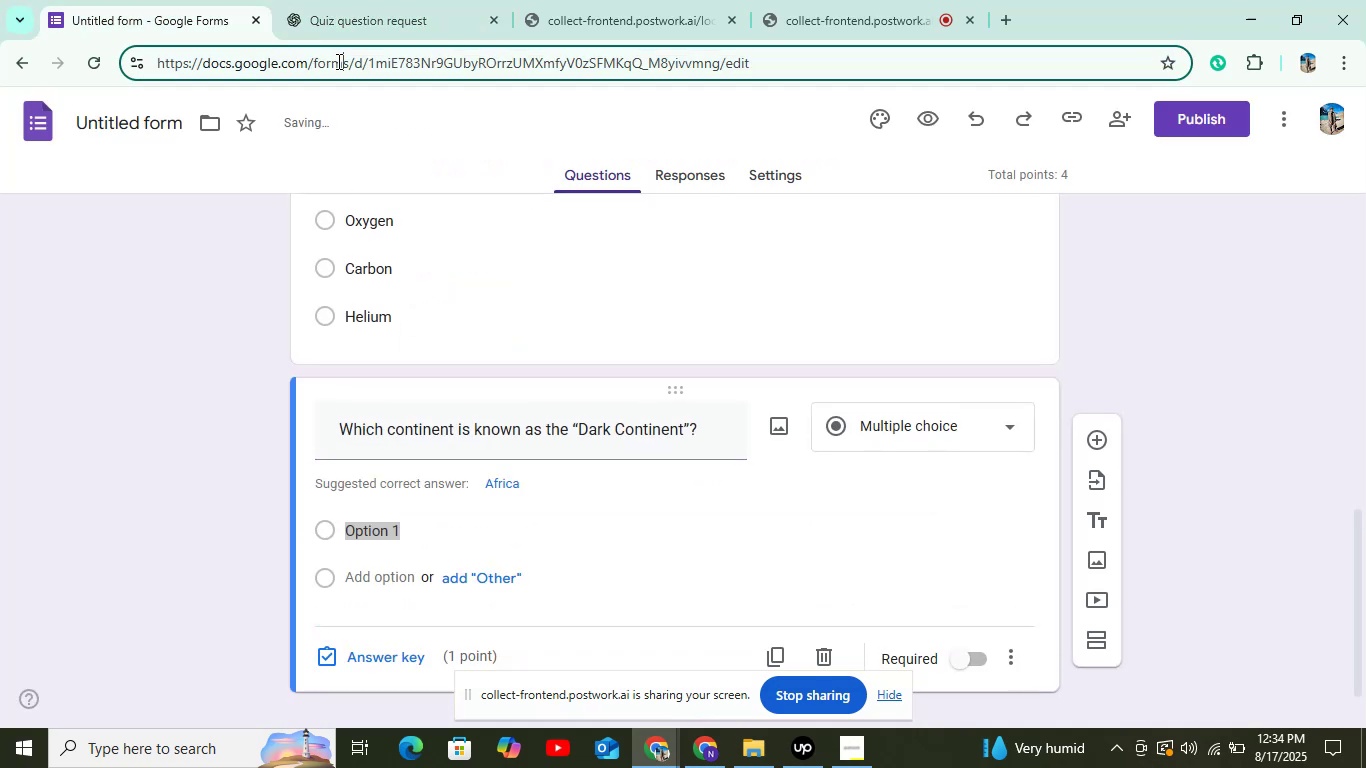 
double_click([342, 44])
 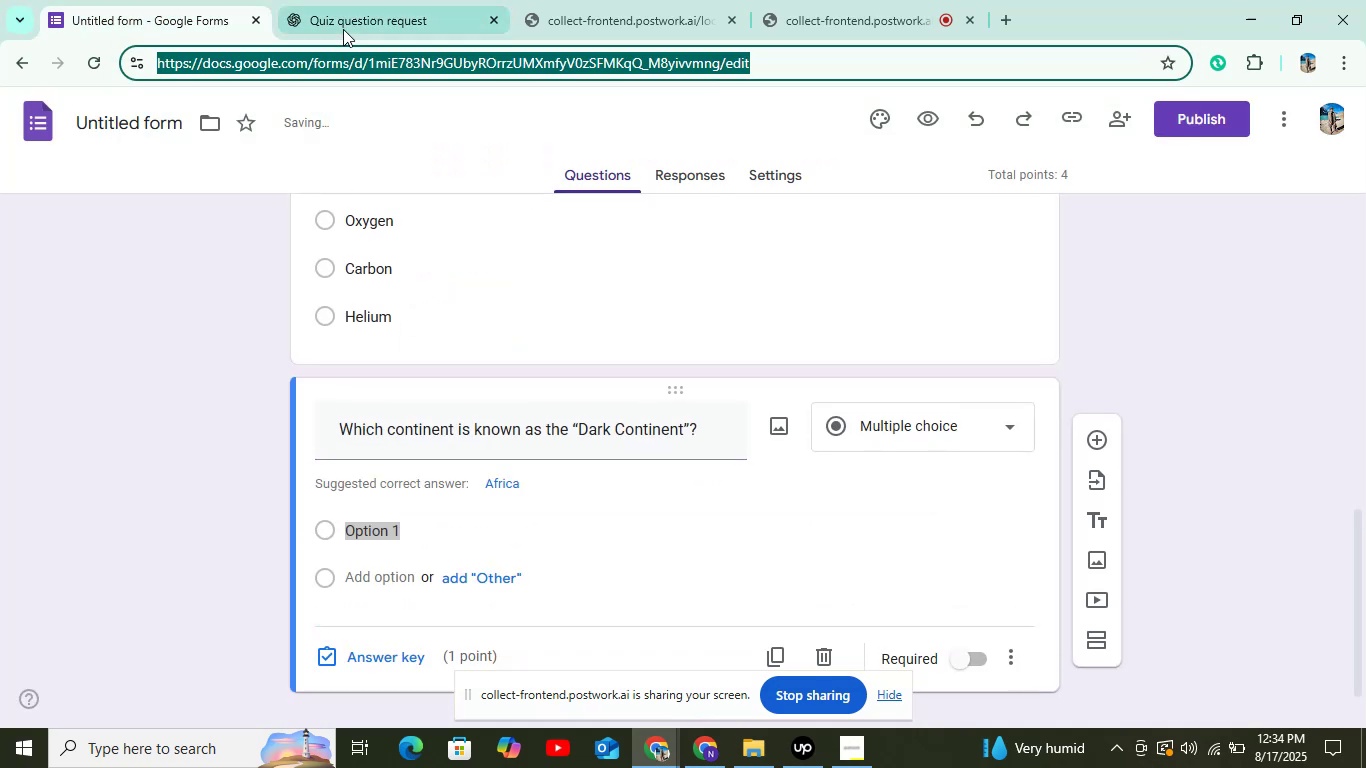 
left_click([343, 29])
 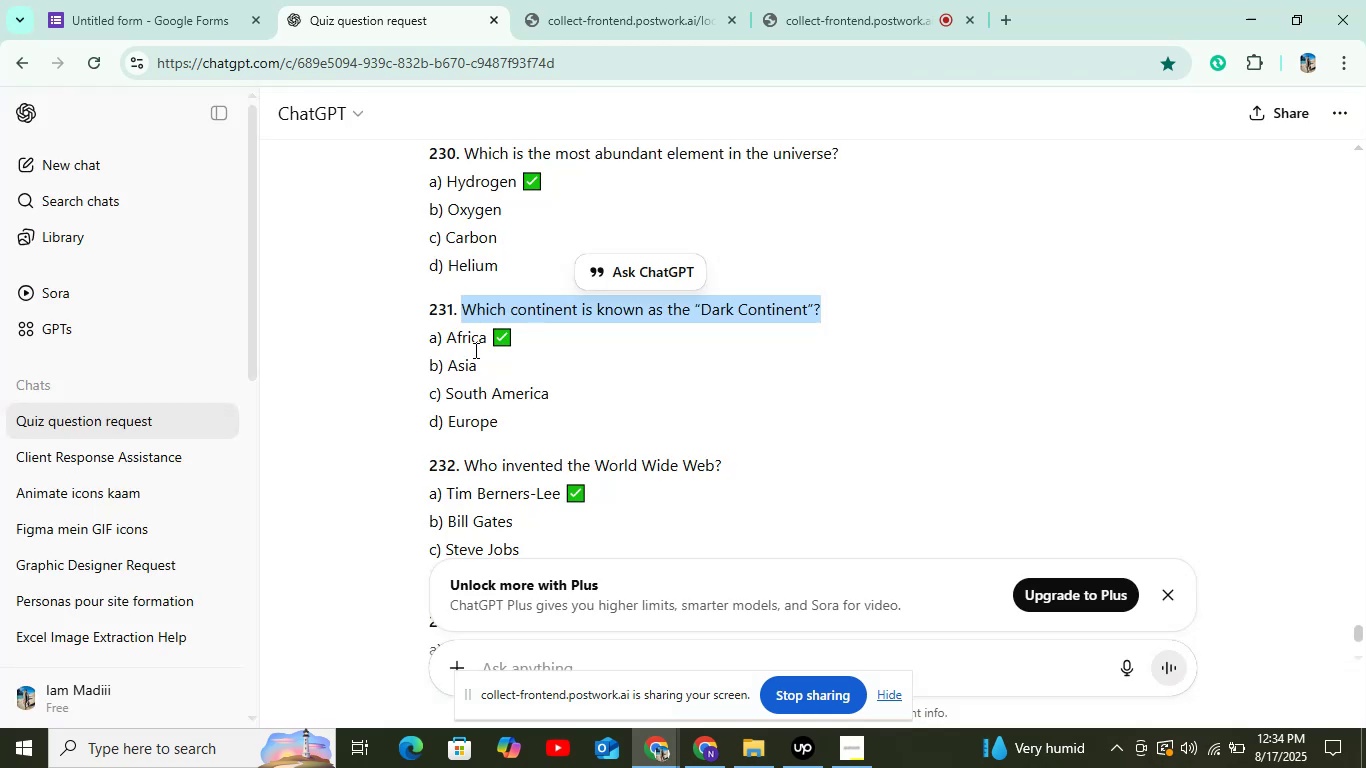 
double_click([475, 346])
 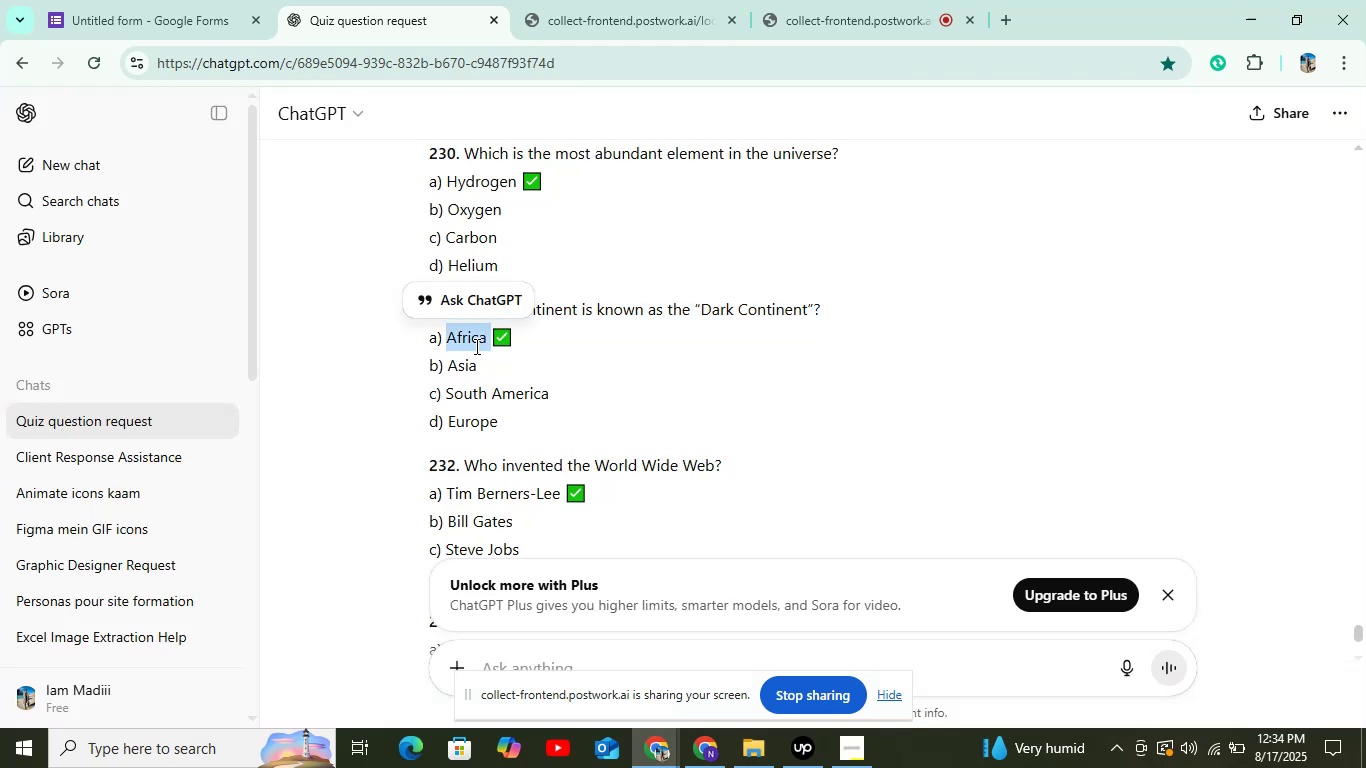 
key(Control+C)
 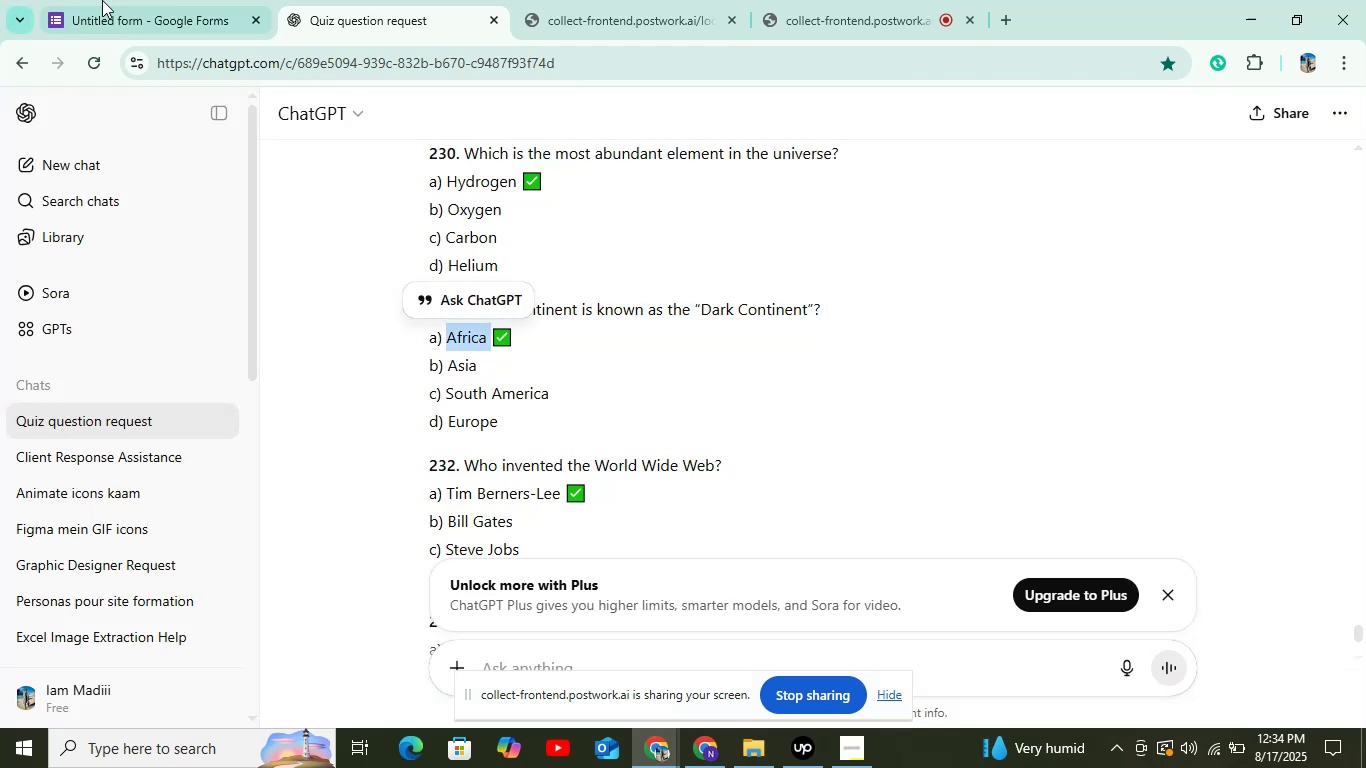 
left_click([103, 0])
 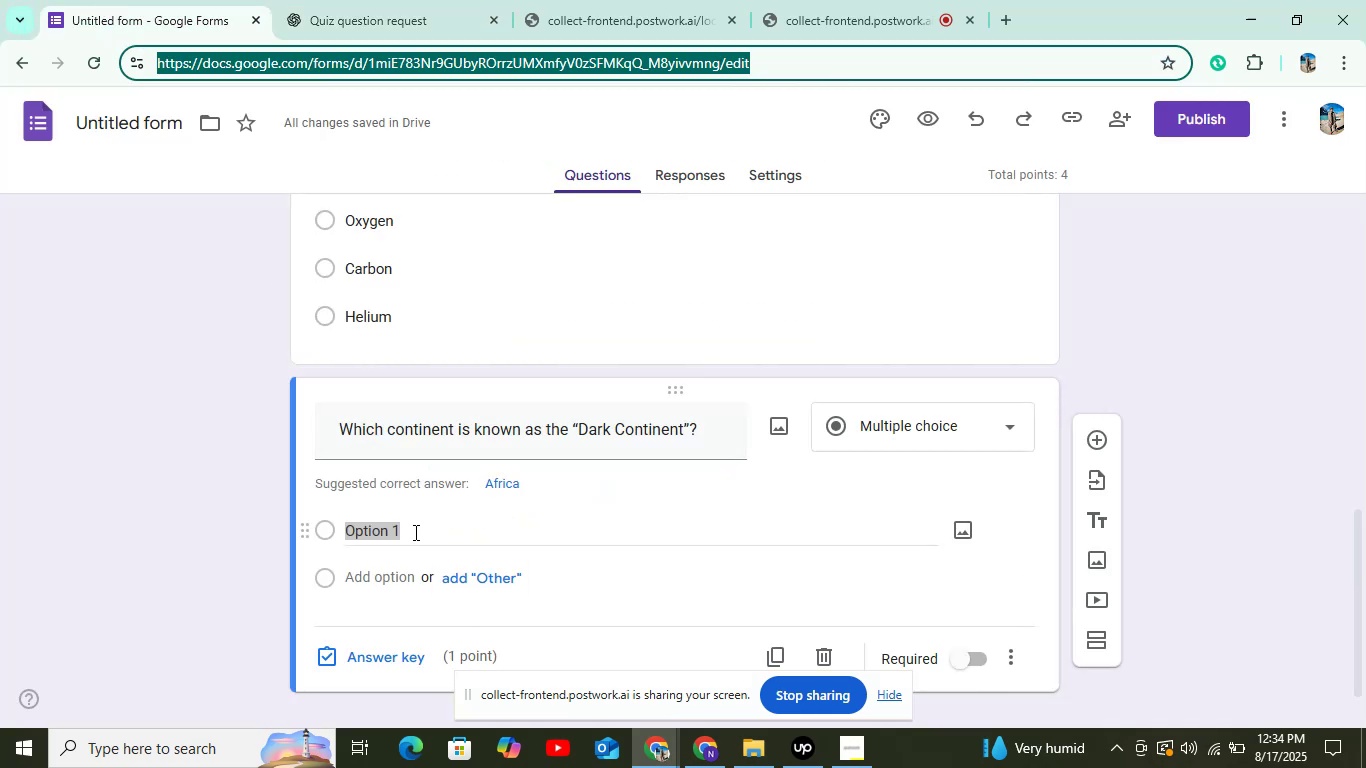 
left_click([412, 533])
 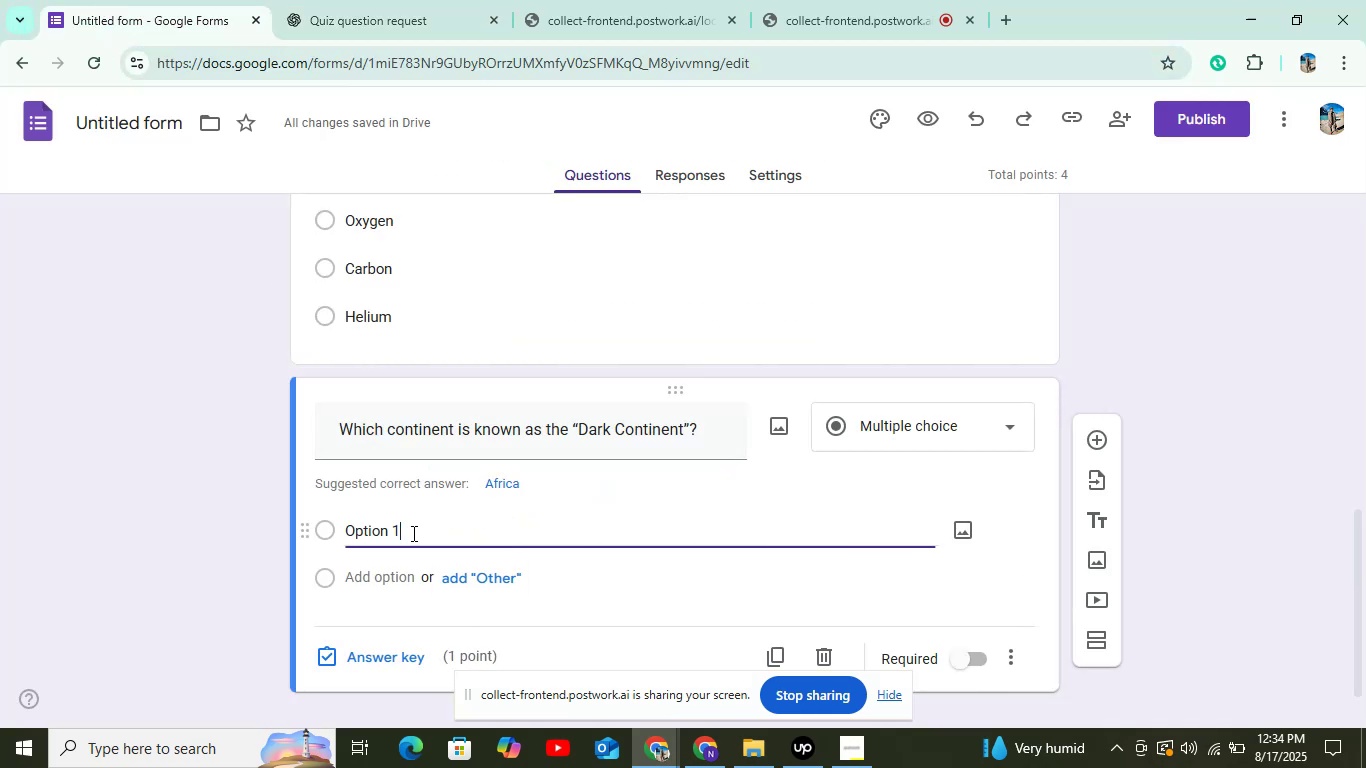 
key(Control+A)
 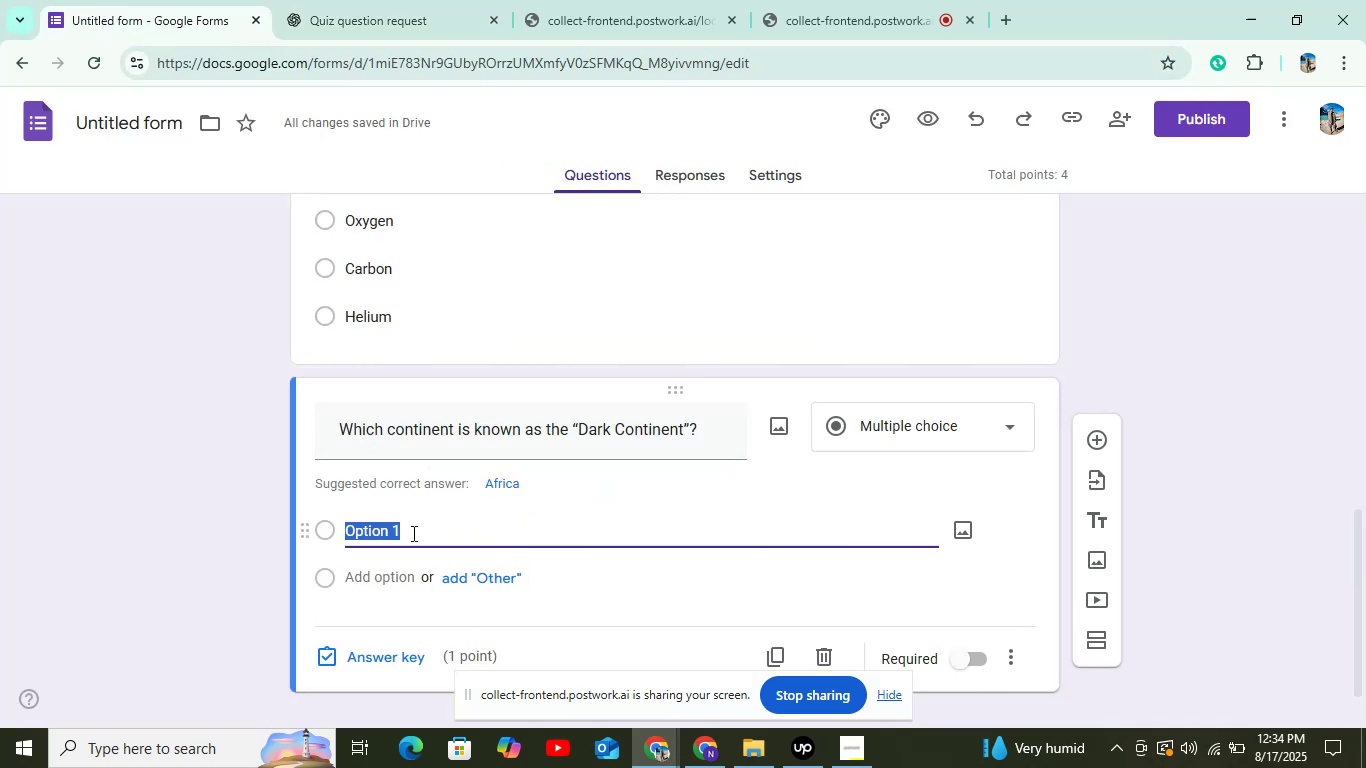 
key(Control+V)
 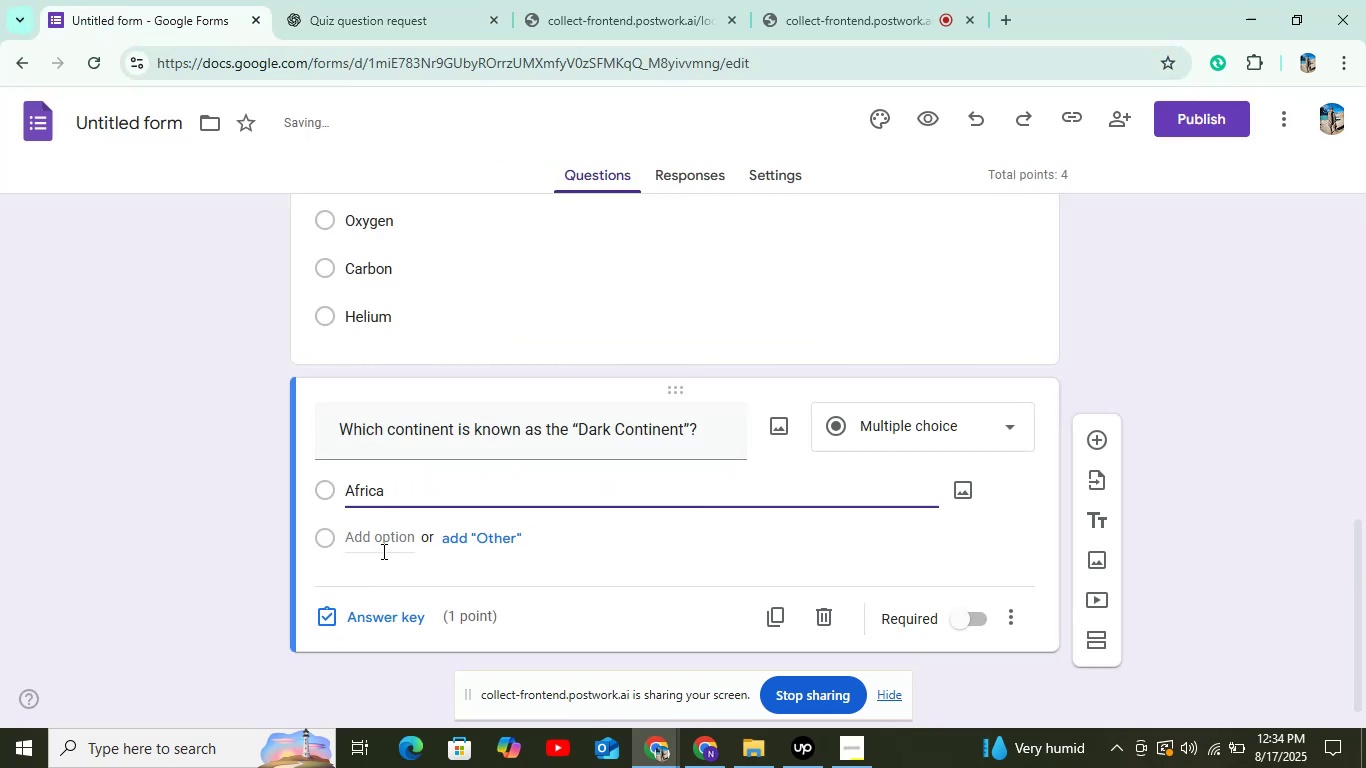 
left_click([382, 551])
 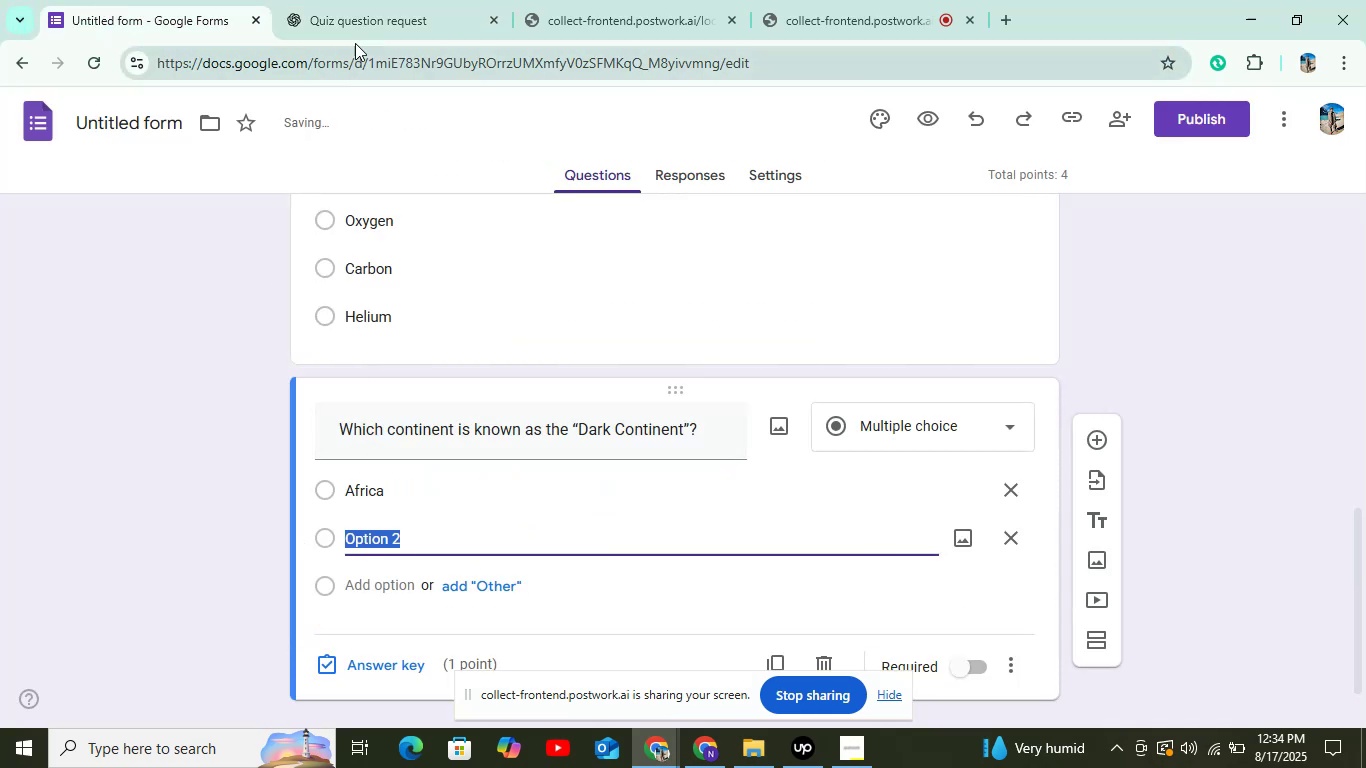 
left_click([355, 39])
 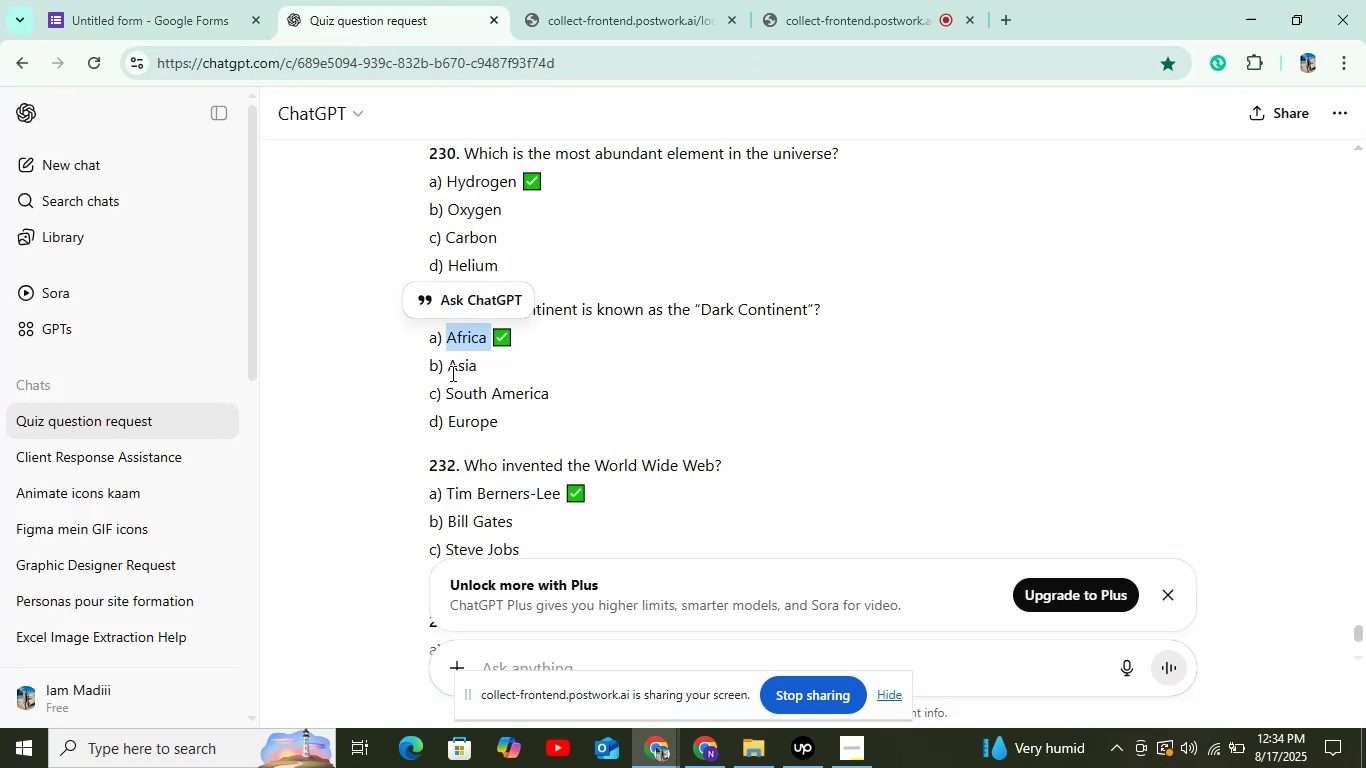 
double_click([451, 372])
 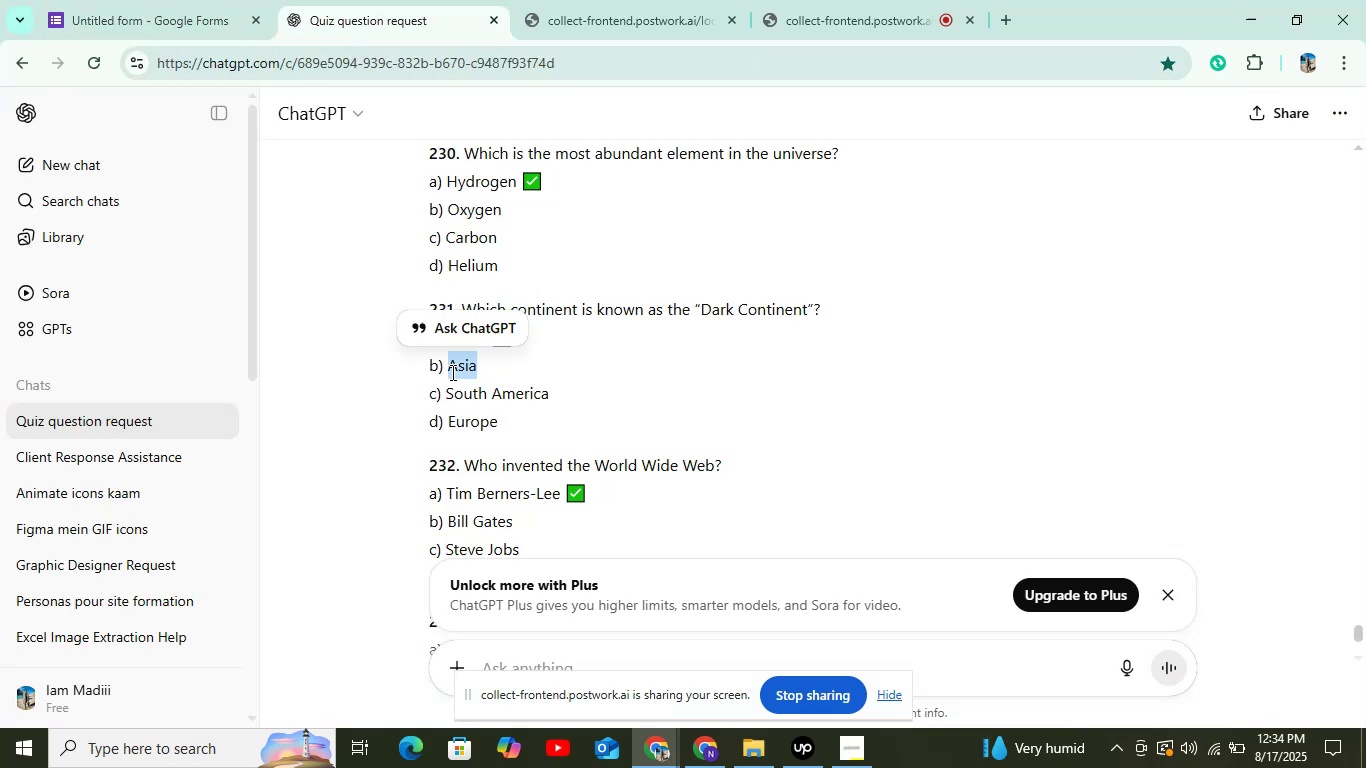 
key(Control+C)
 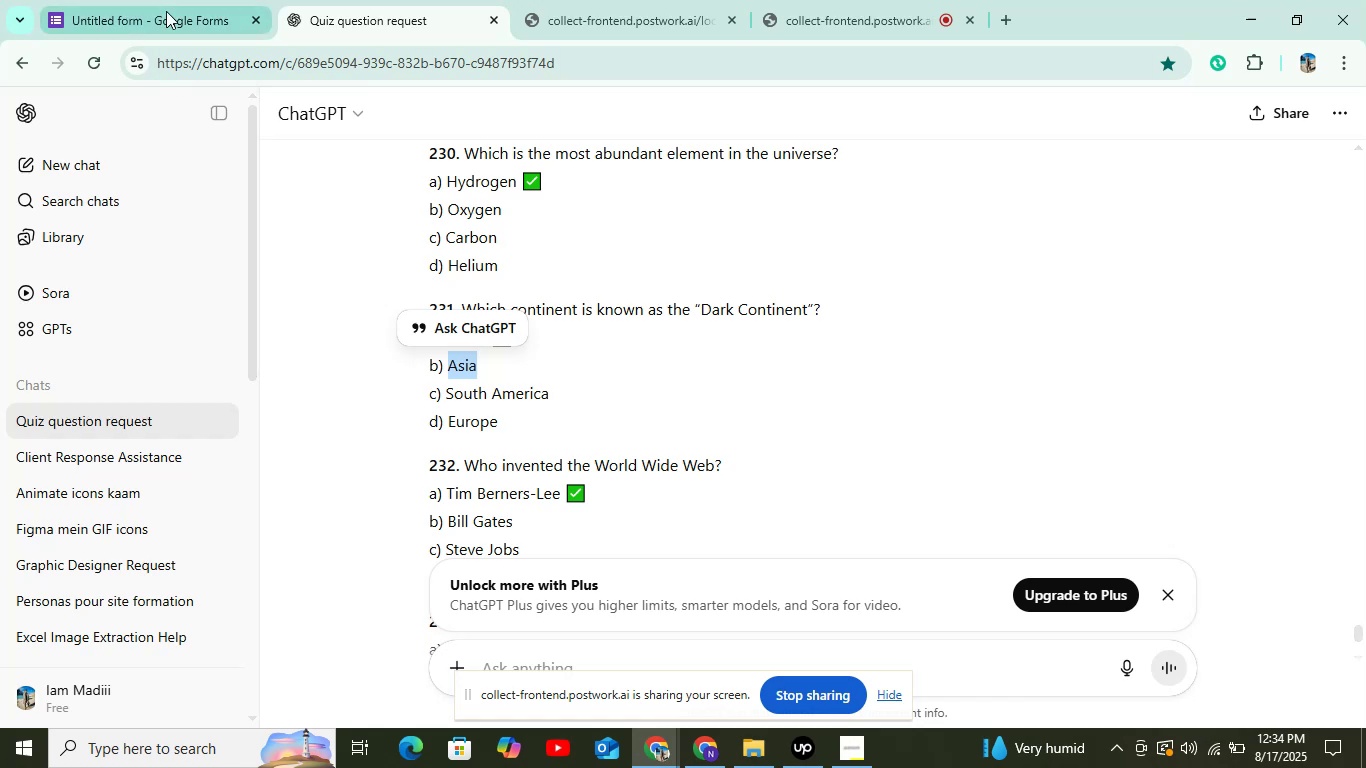 
left_click([166, 11])
 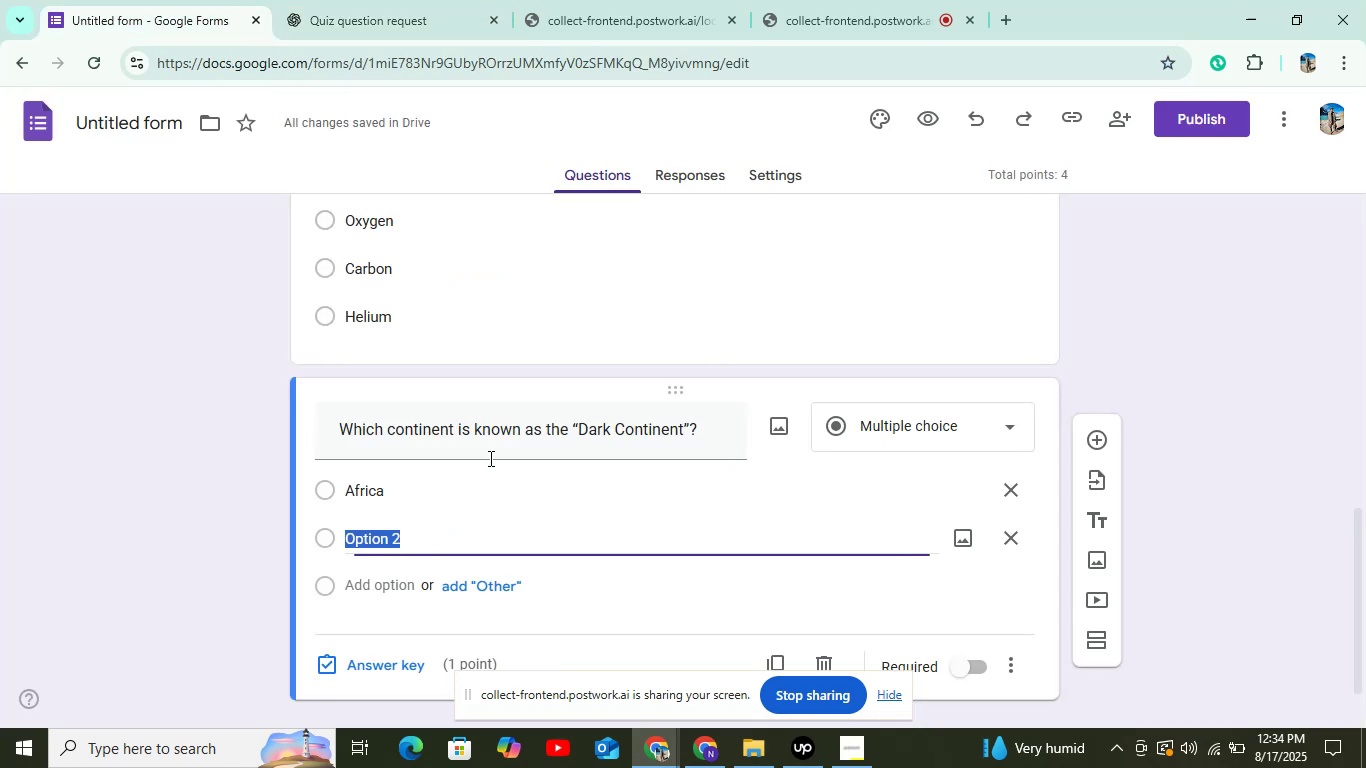 
key(Control+V)
 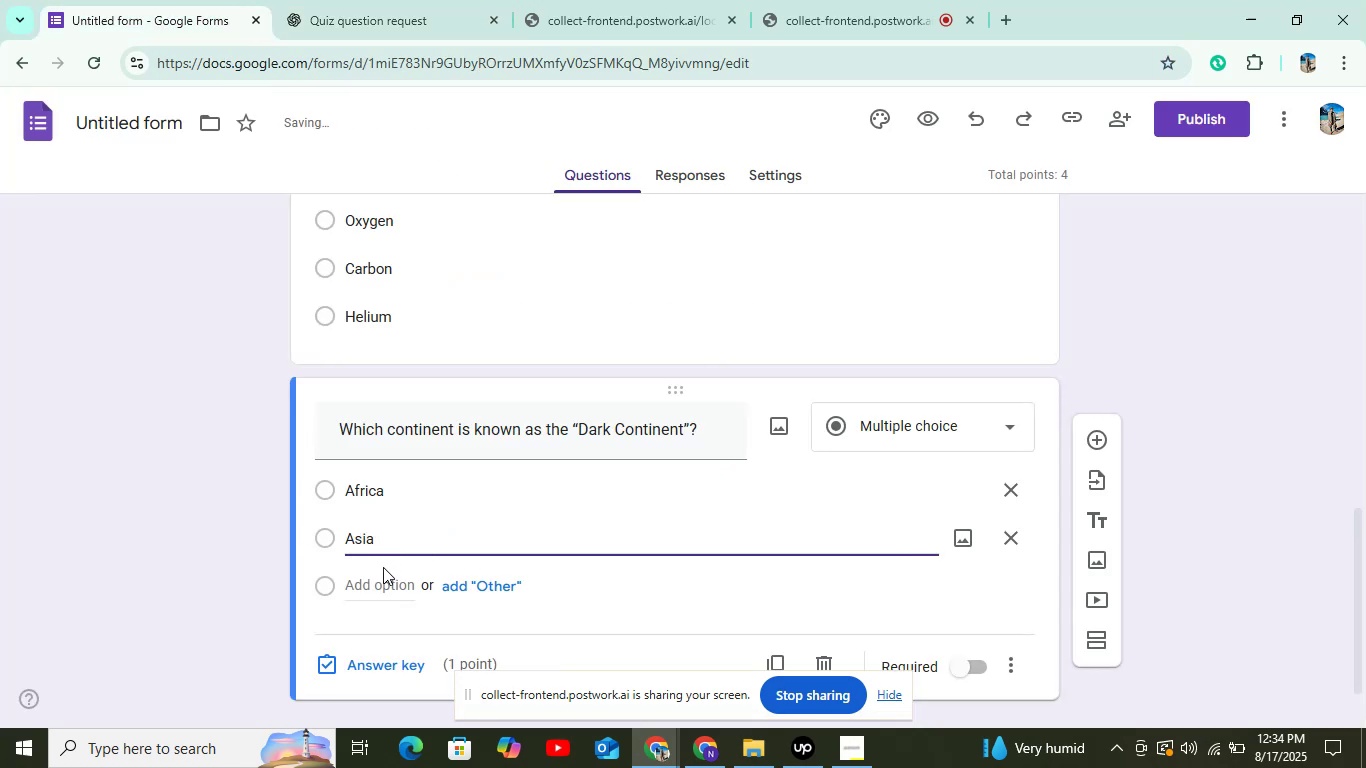 
left_click([381, 577])
 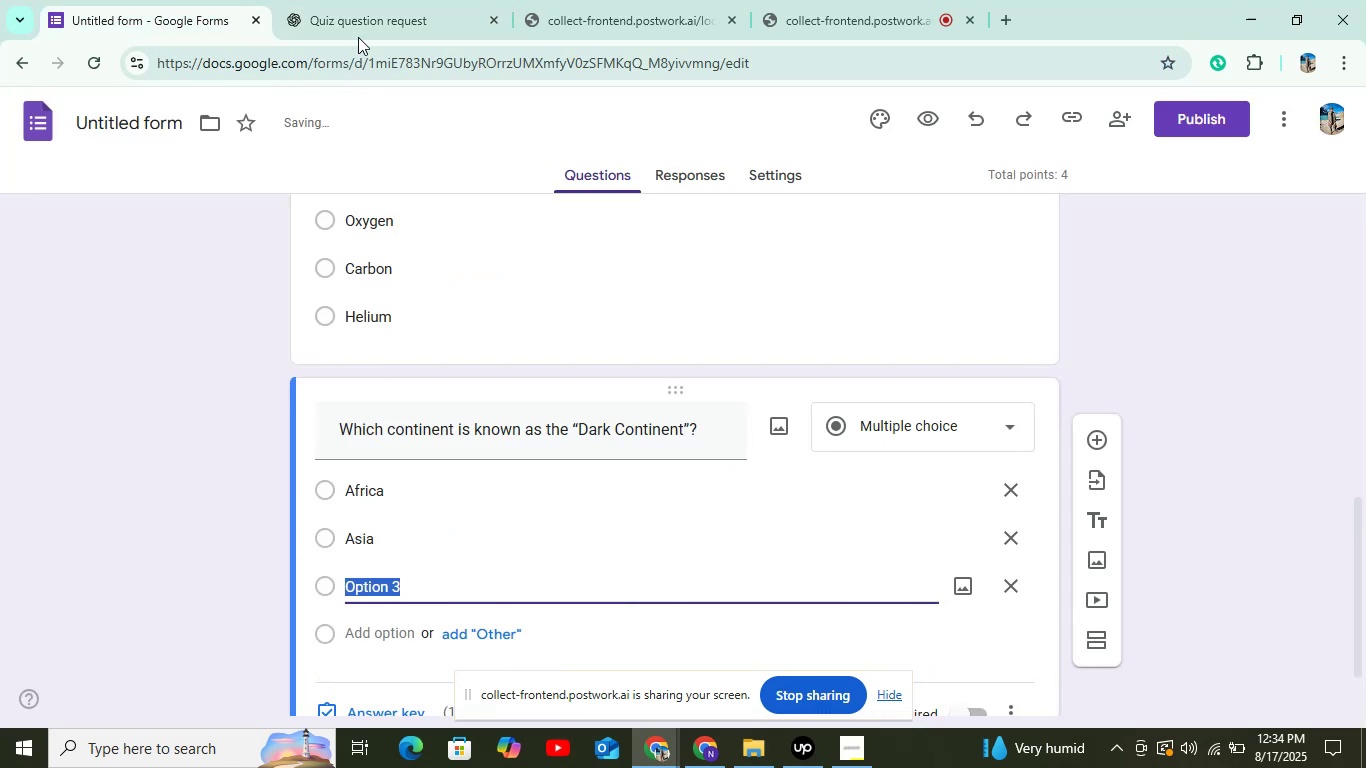 
left_click([358, 21])
 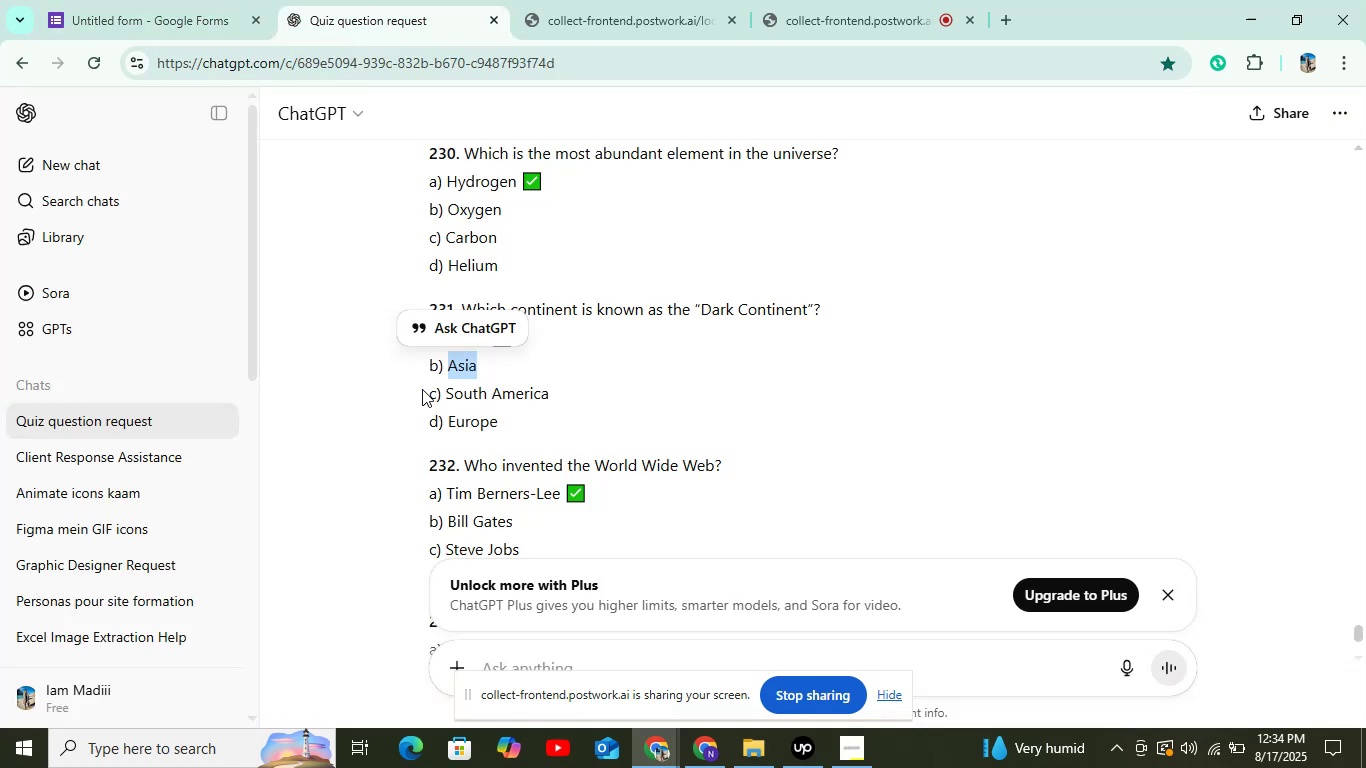 
left_click_drag(start_coordinate=[448, 402], to_coordinate=[584, 398])
 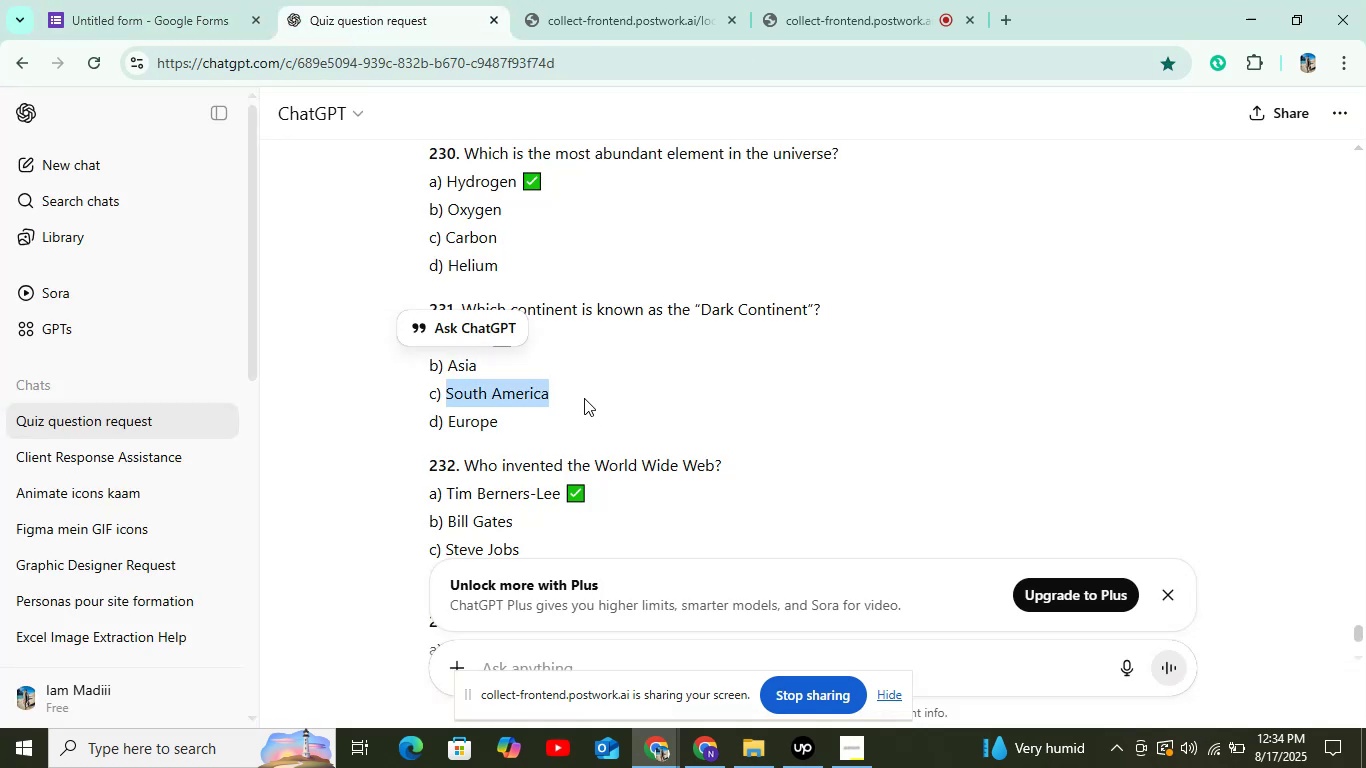 
key(Control+C)
 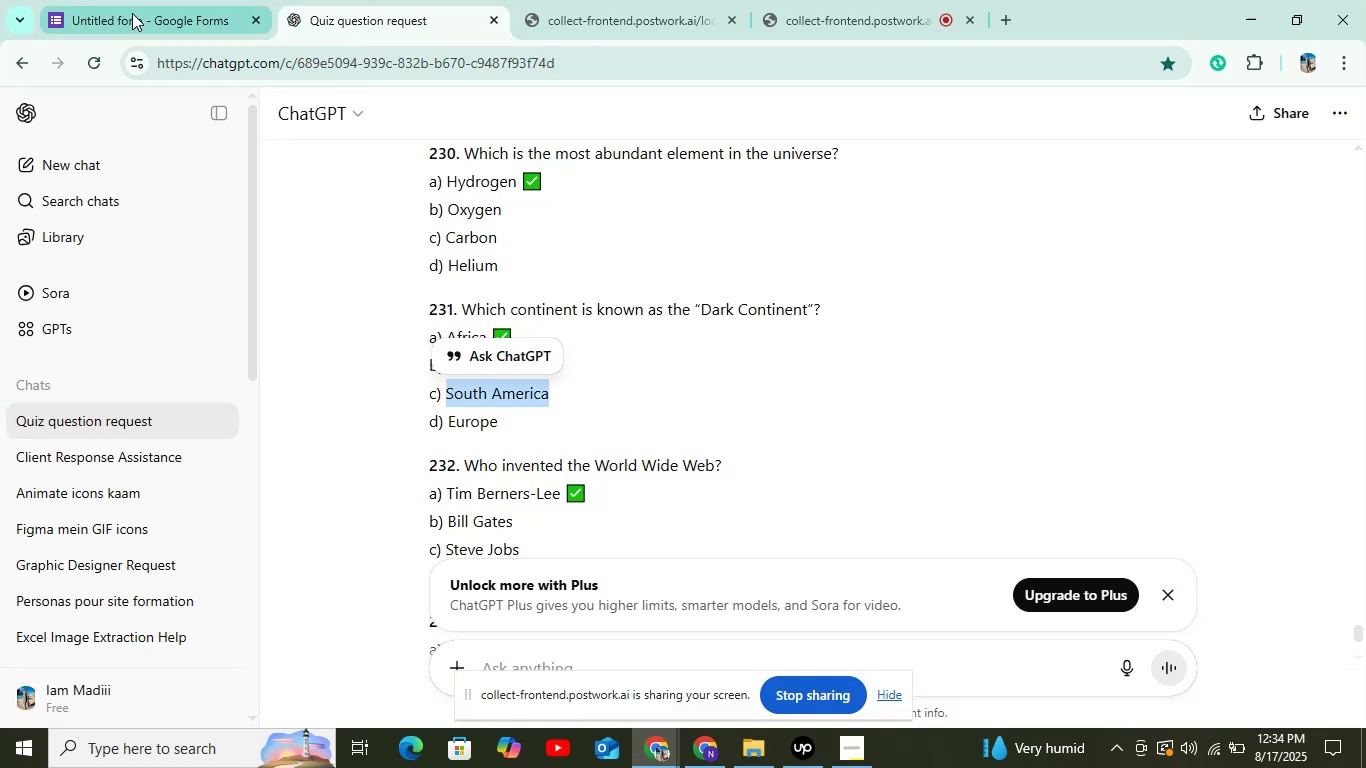 
left_click([132, 12])
 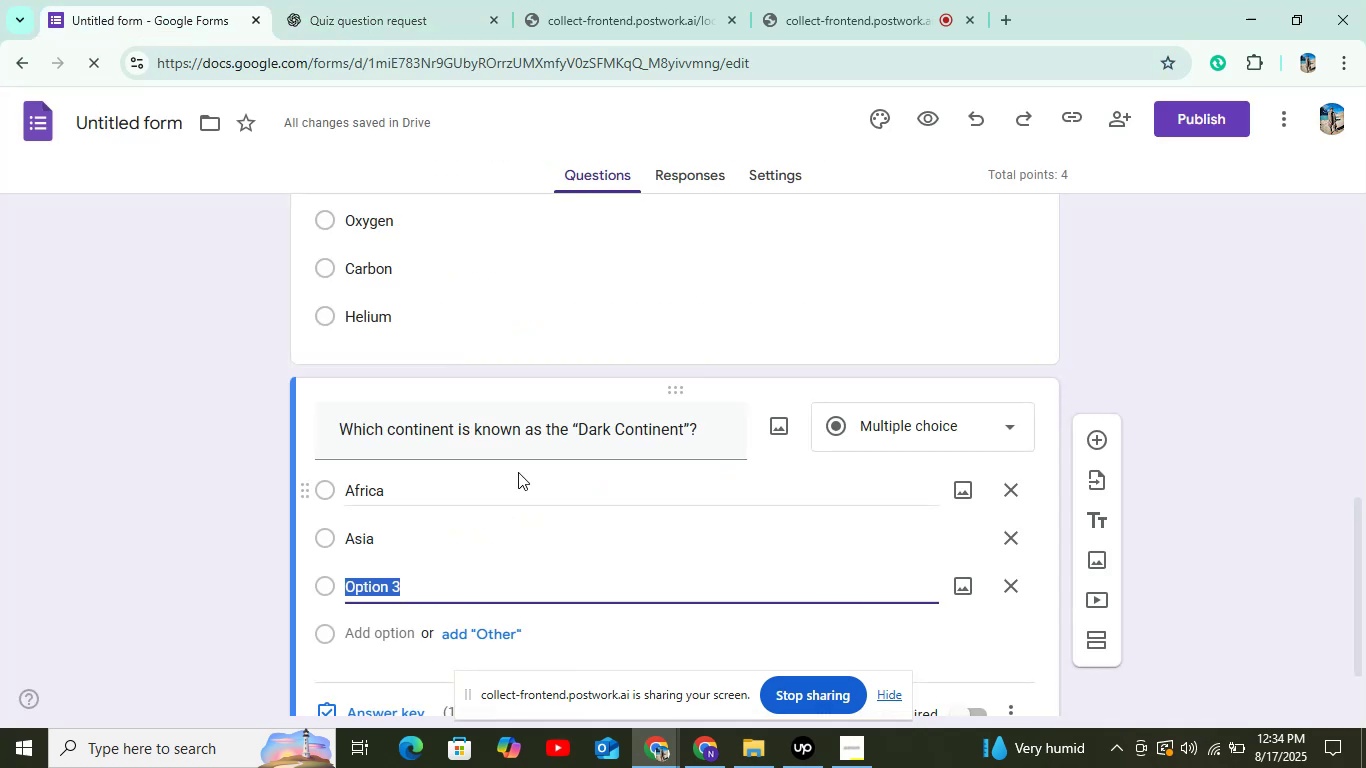 
key(Control+V)
 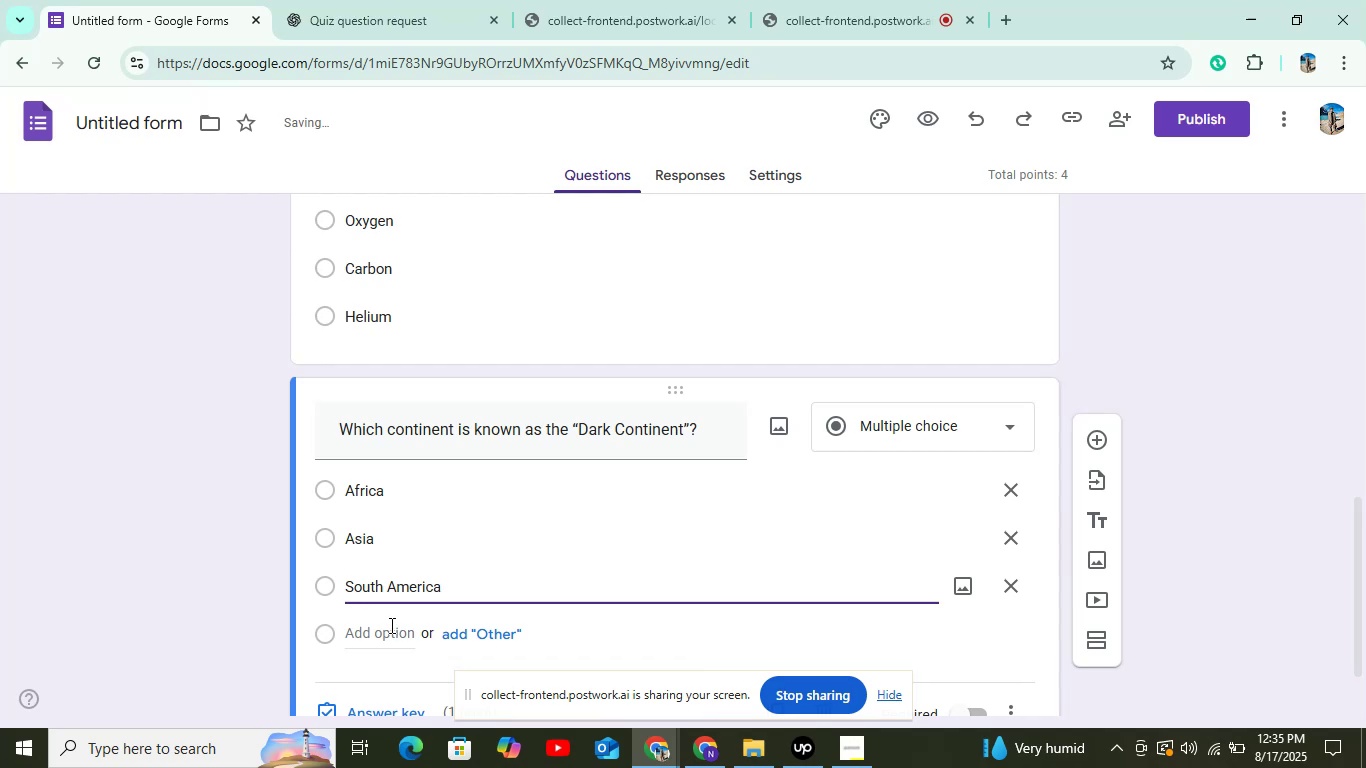 
left_click([389, 626])
 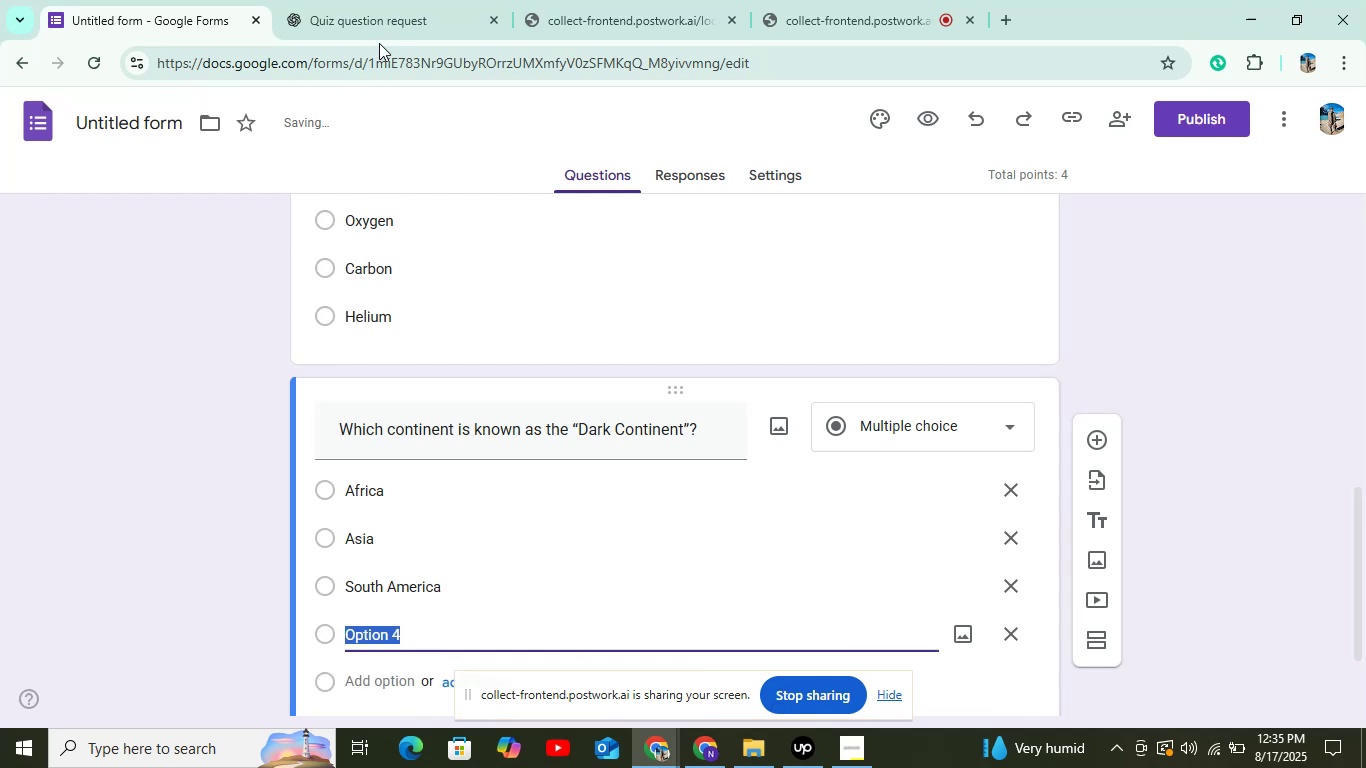 
left_click([379, 32])
 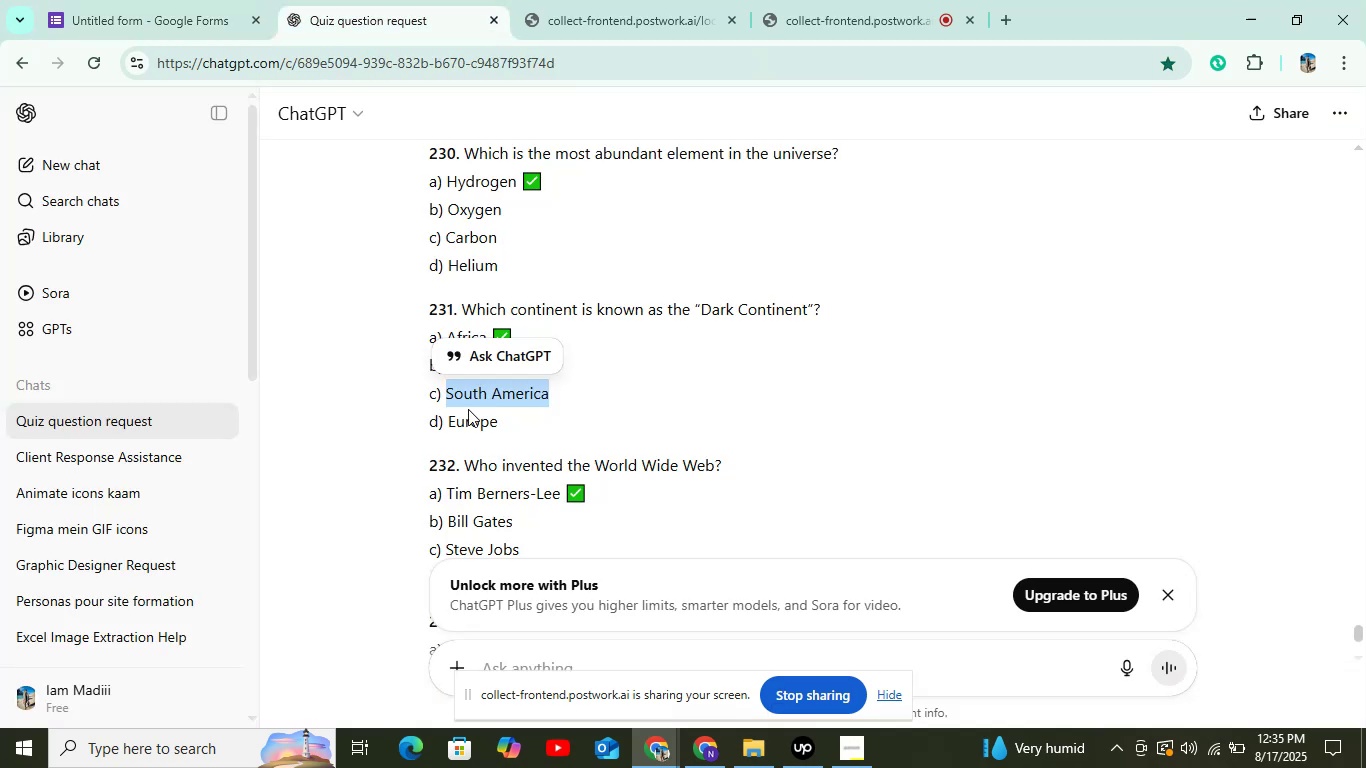 
left_click_drag(start_coordinate=[450, 419], to_coordinate=[515, 427])
 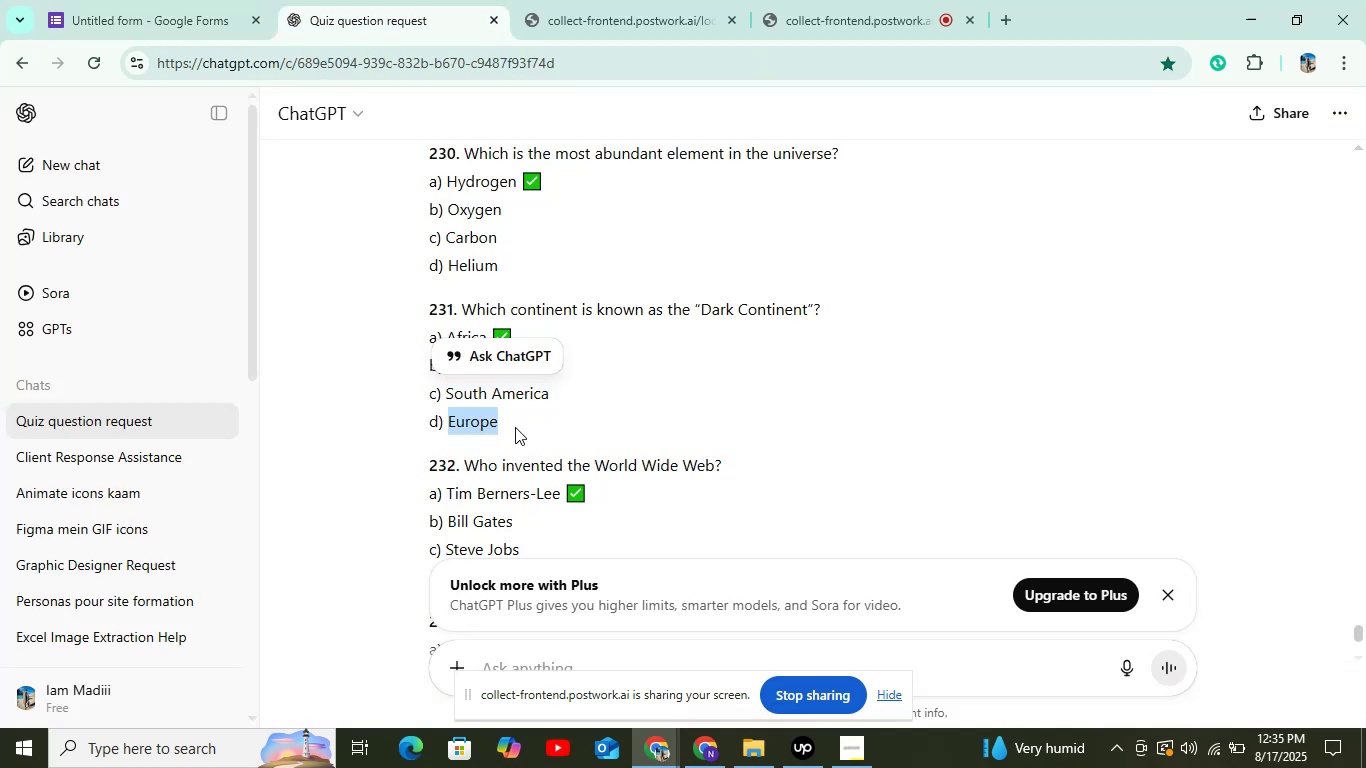 
key(Control+C)
 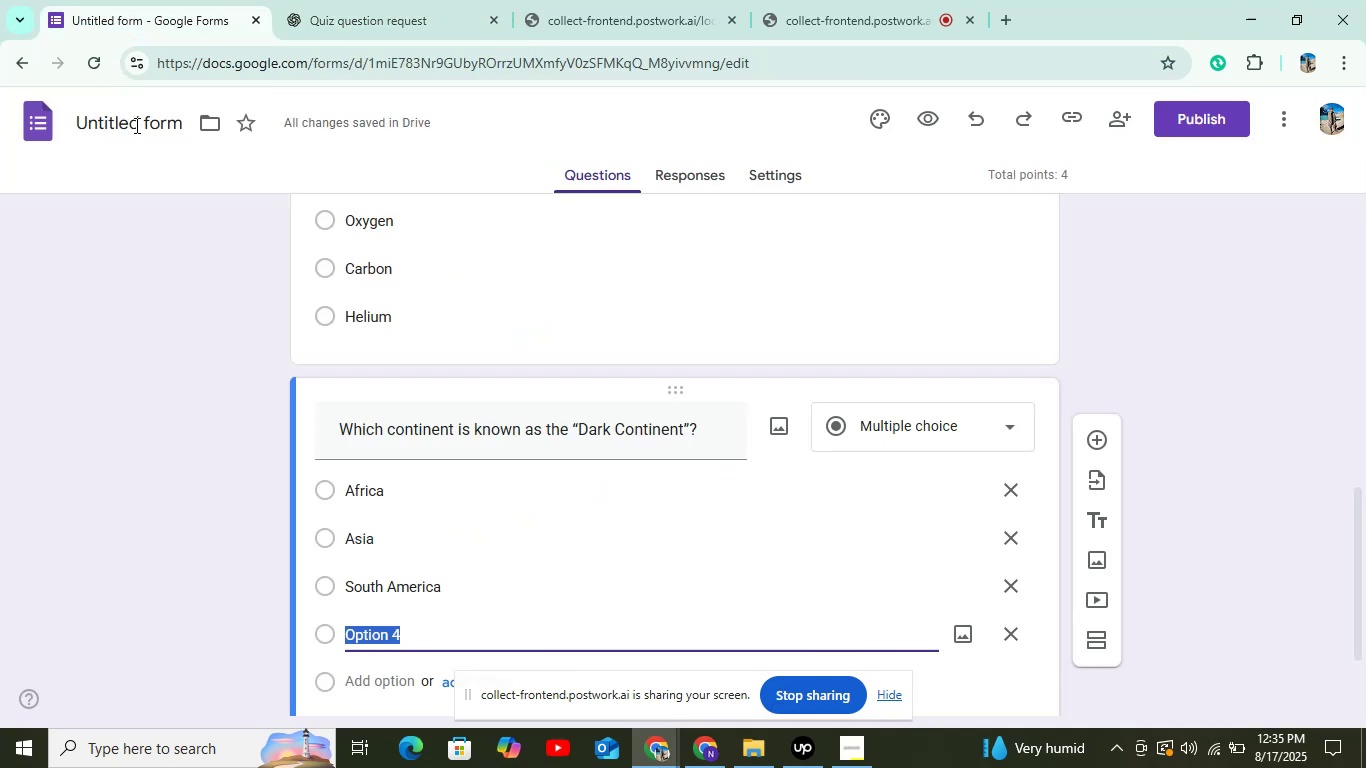 
wait(7.39)
 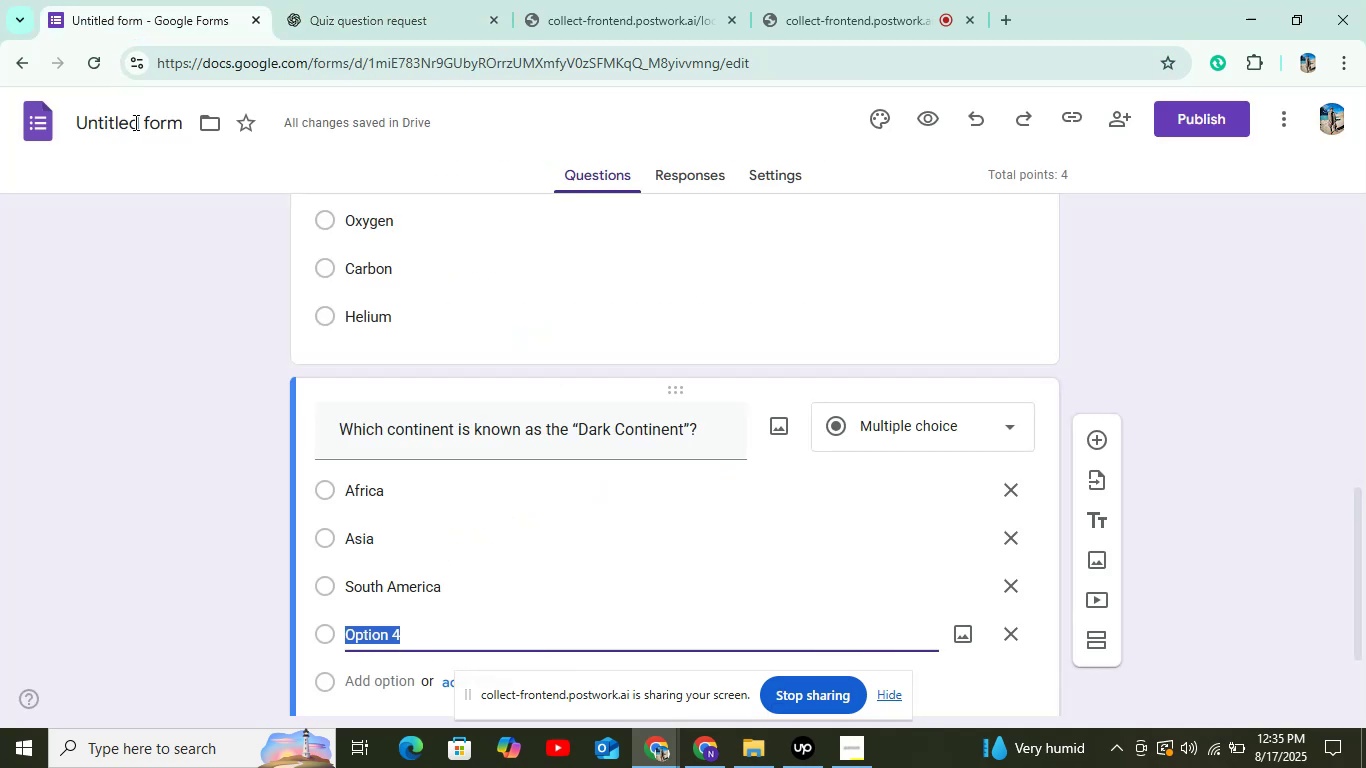 
key(Control+V)
 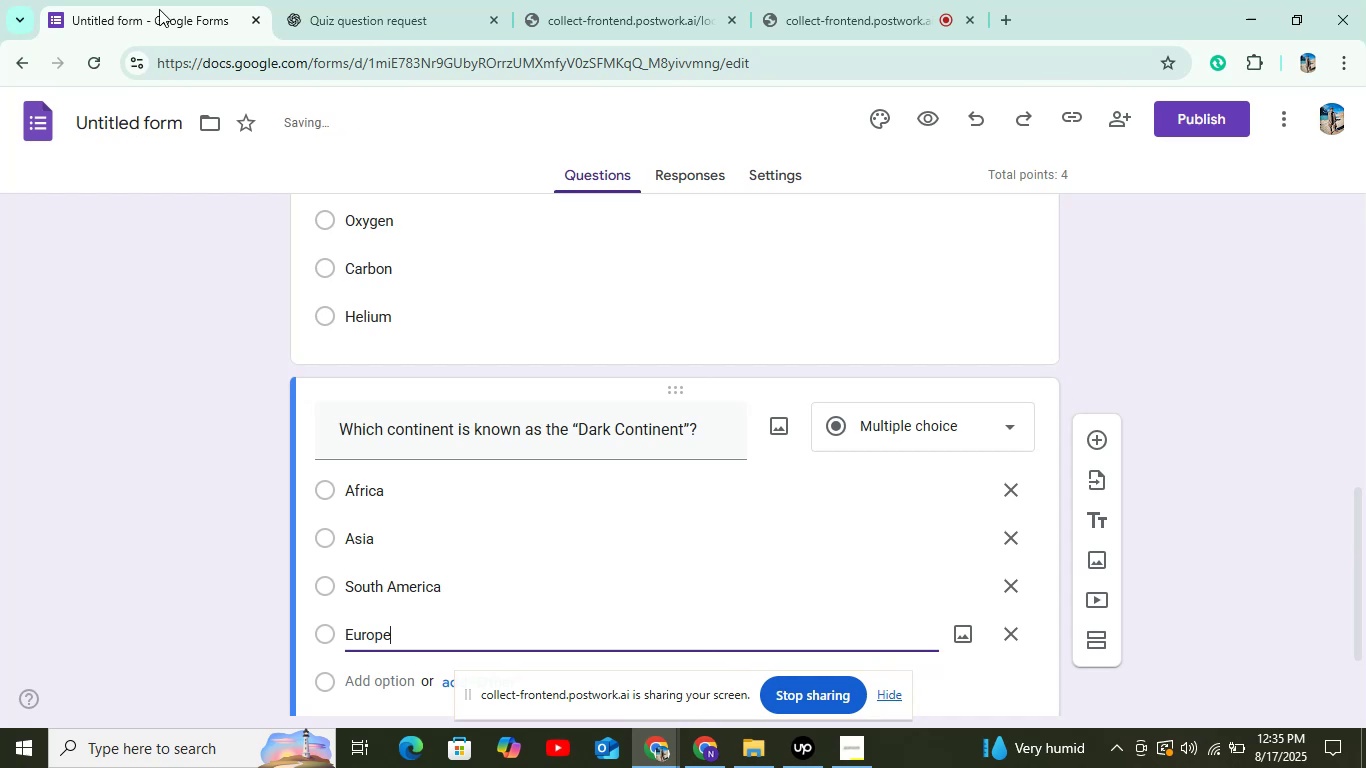 
scroll: coordinate [590, 513], scroll_direction: down, amount: 1.0
 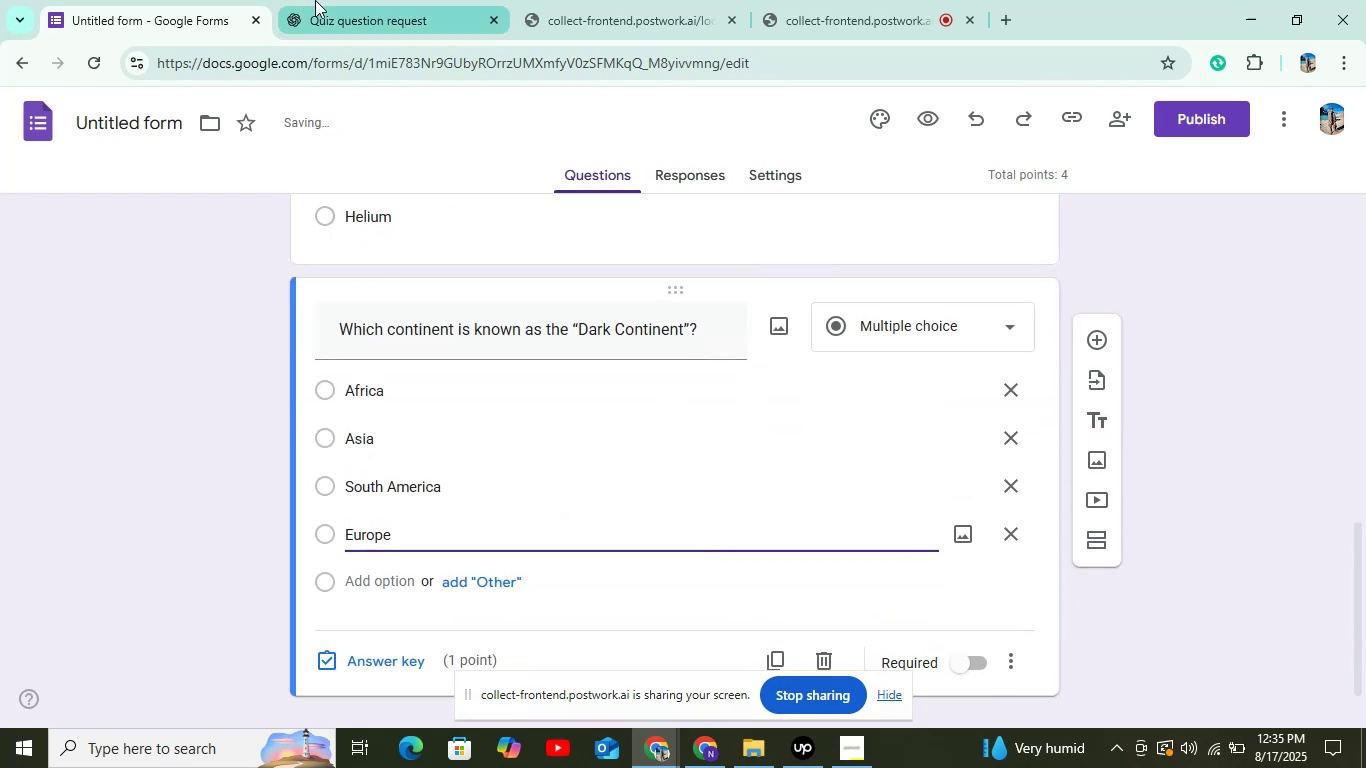 
left_click([316, 0])
 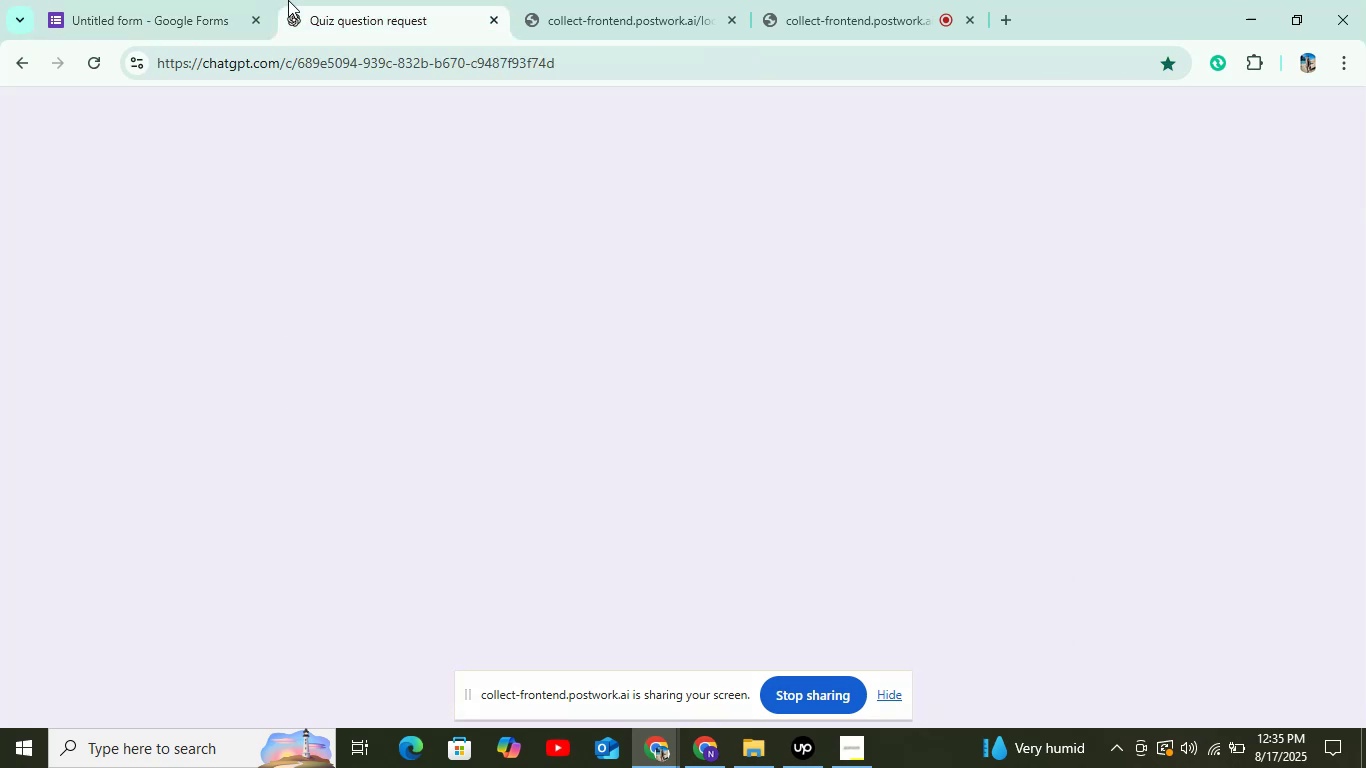 
mouse_move([199, 24])
 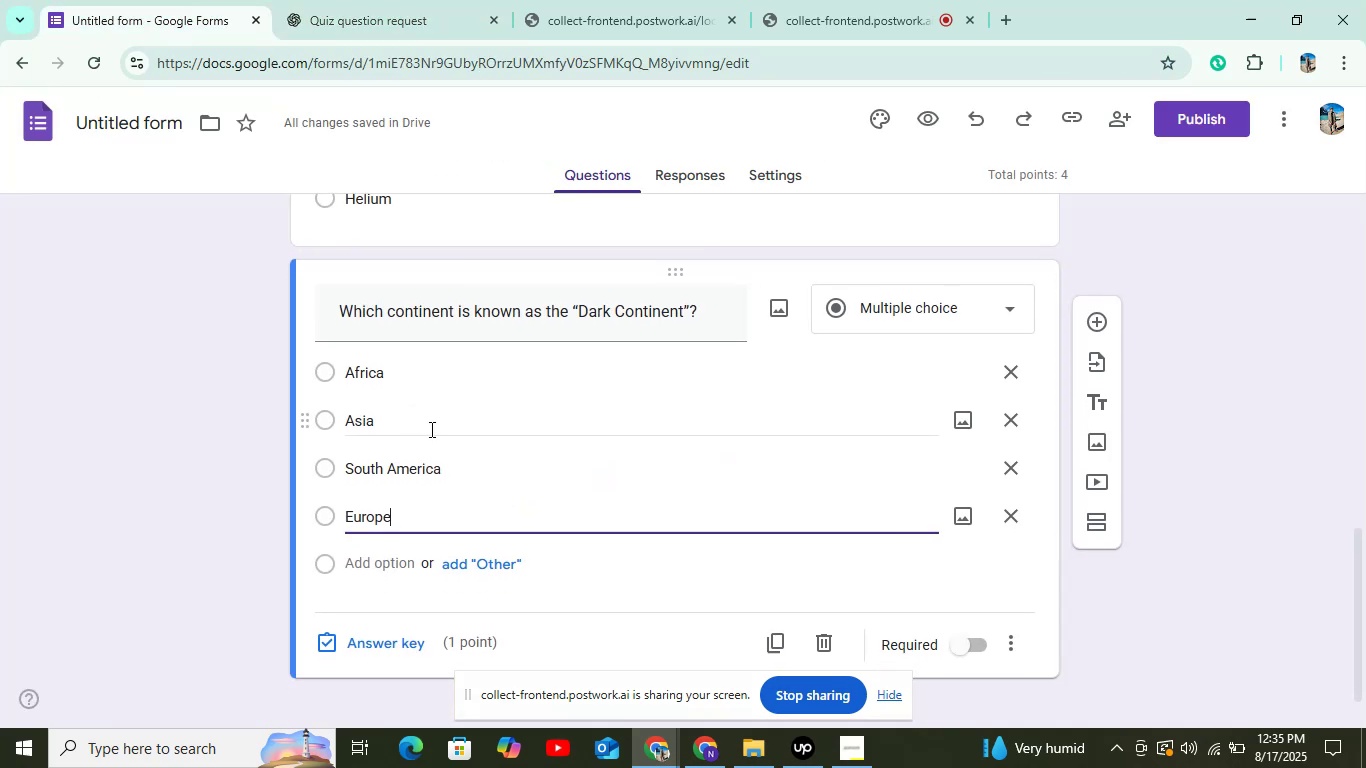 
left_click([174, 1])
 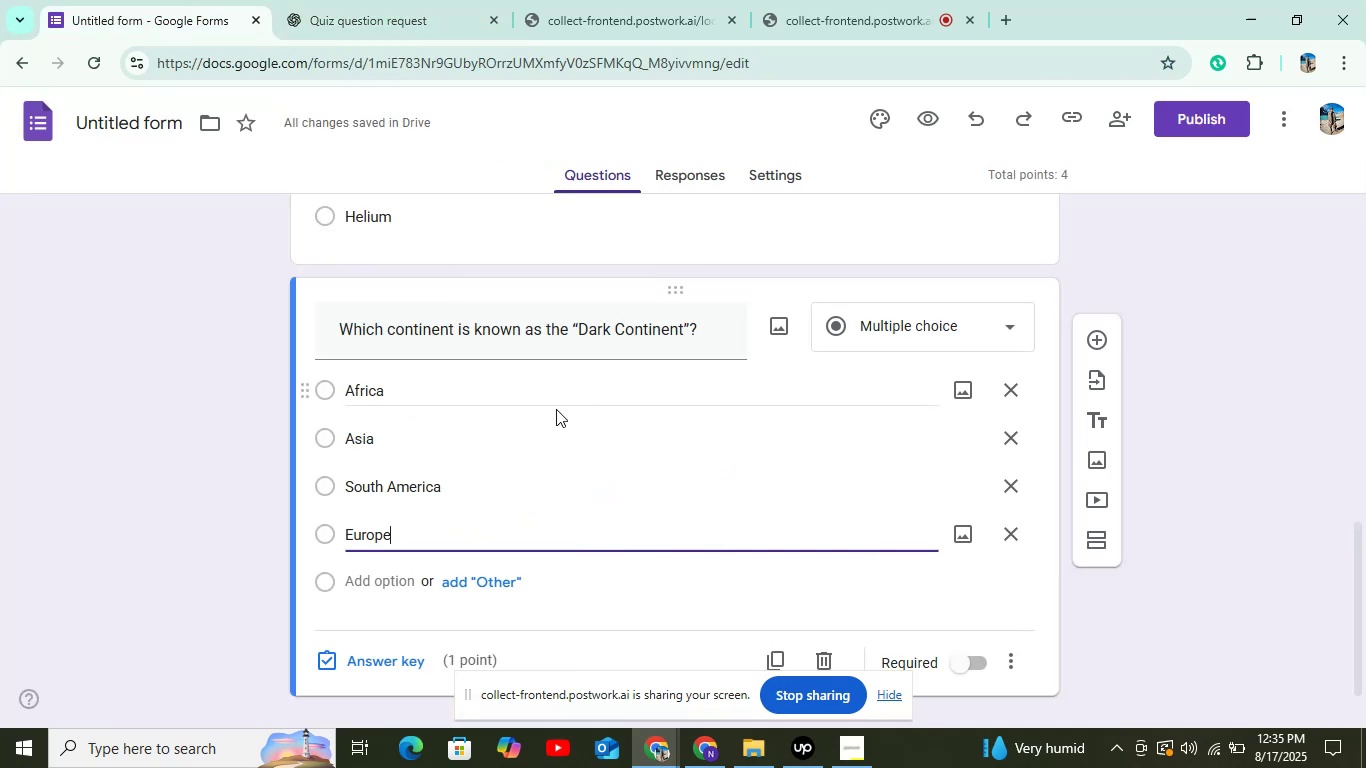 
scroll: coordinate [430, 429], scroll_direction: down, amount: 3.0
 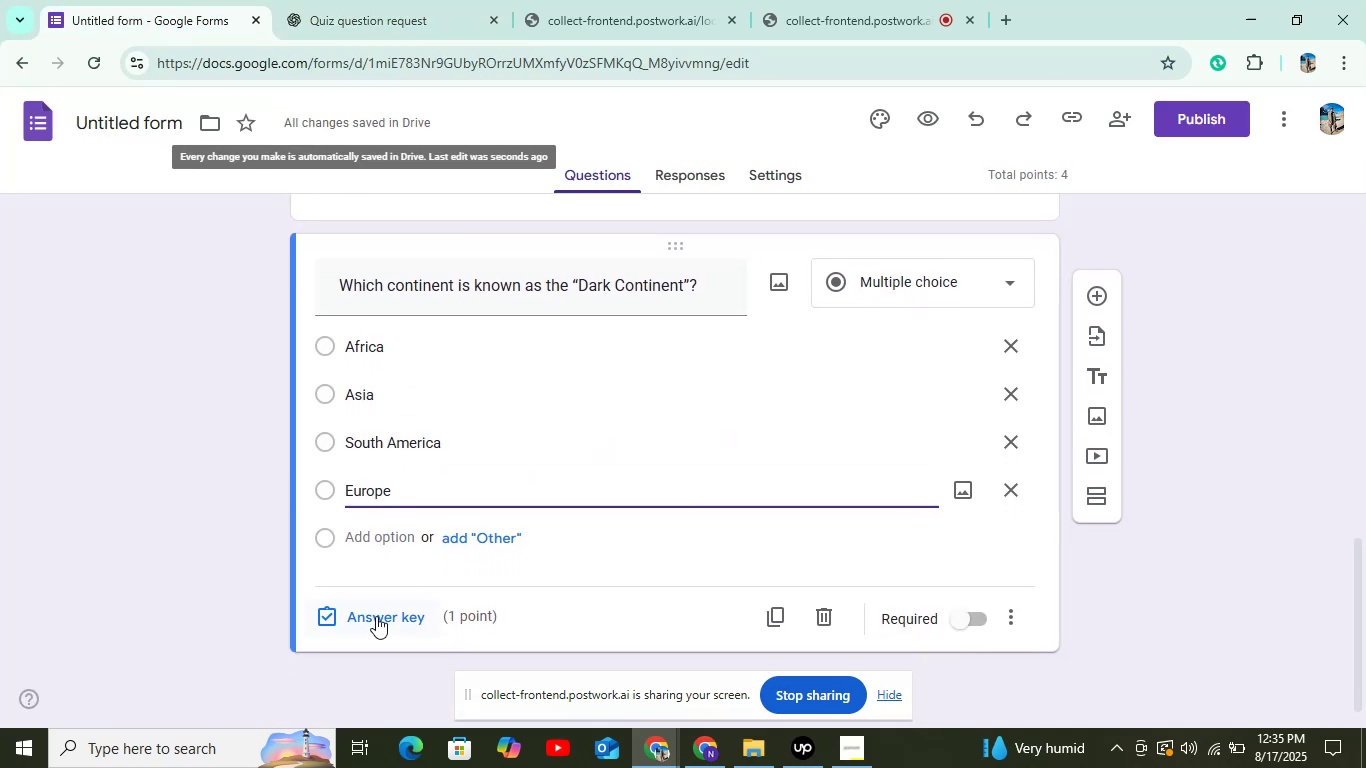 
left_click([375, 617])
 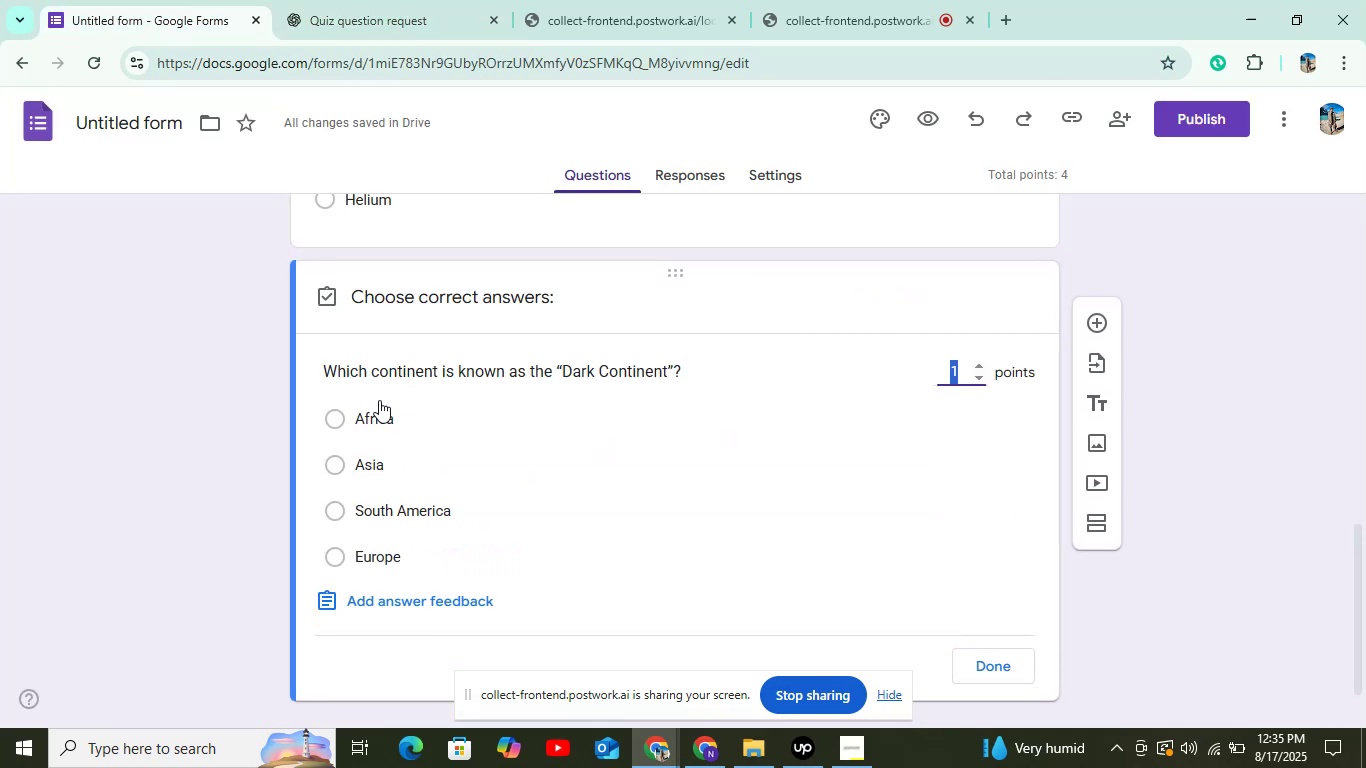 
left_click([375, 414])
 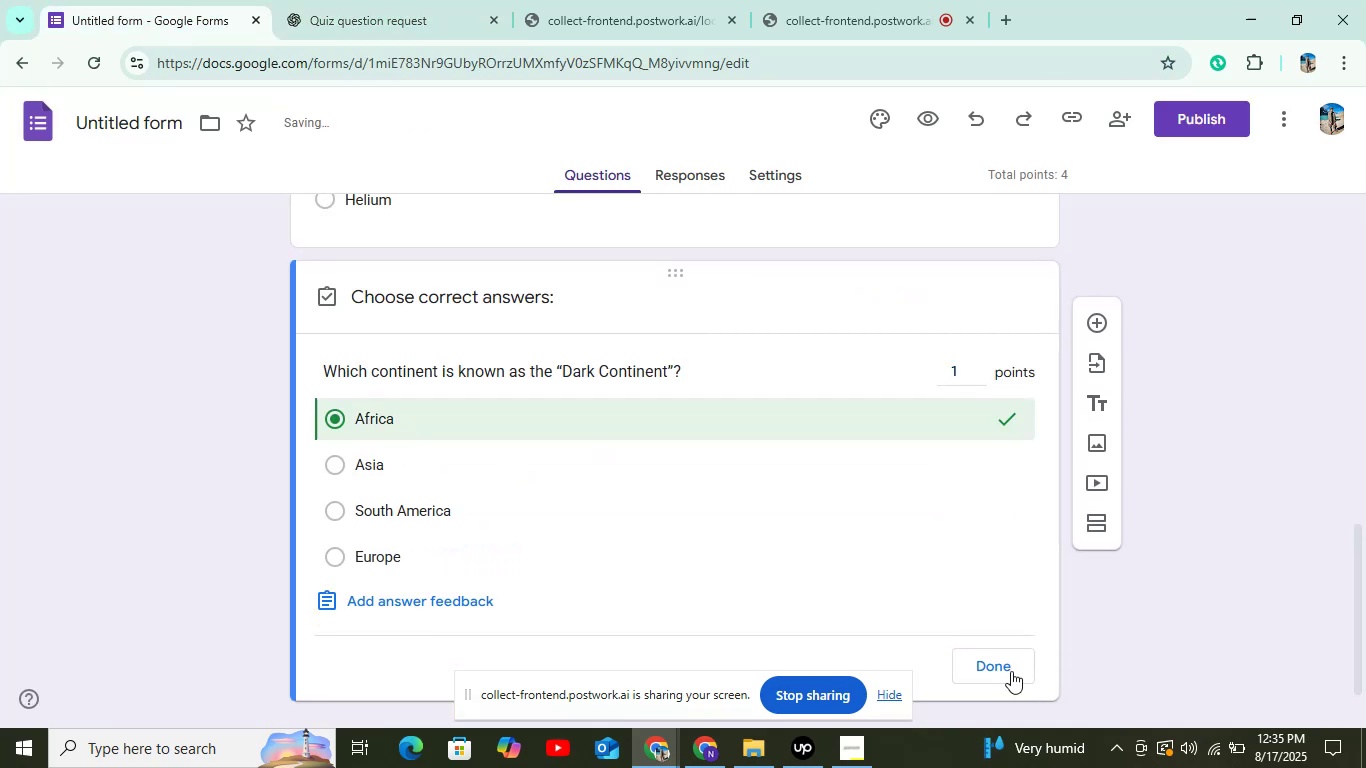 
left_click([1003, 661])
 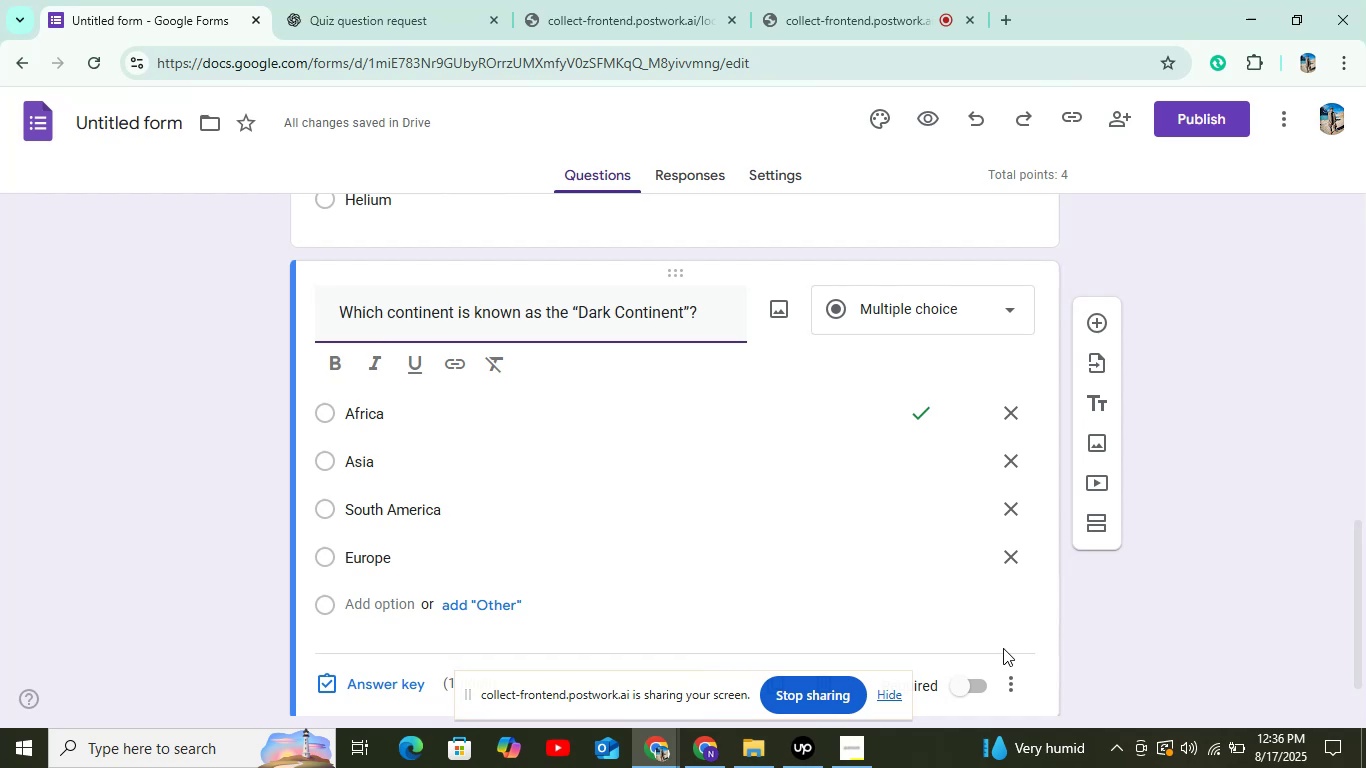 
wait(47.31)
 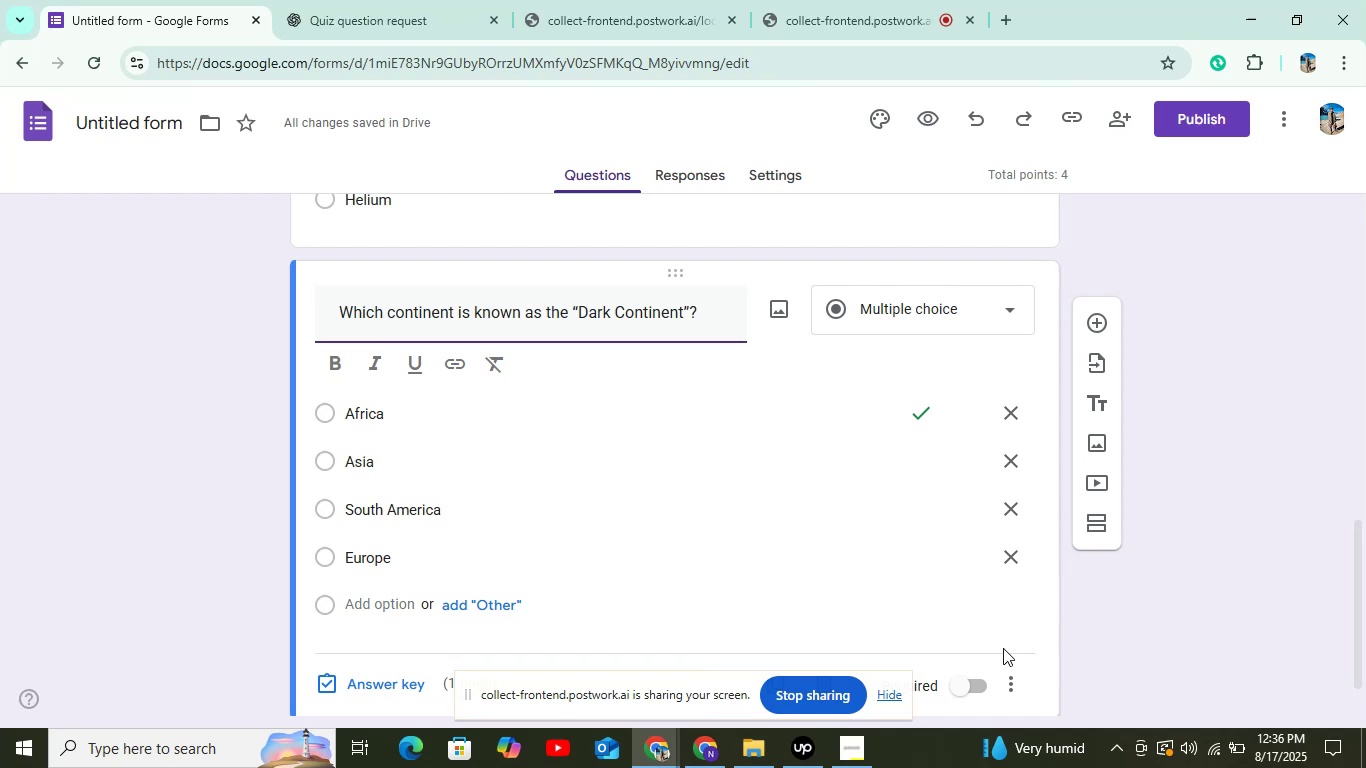 
left_click([368, 35])
 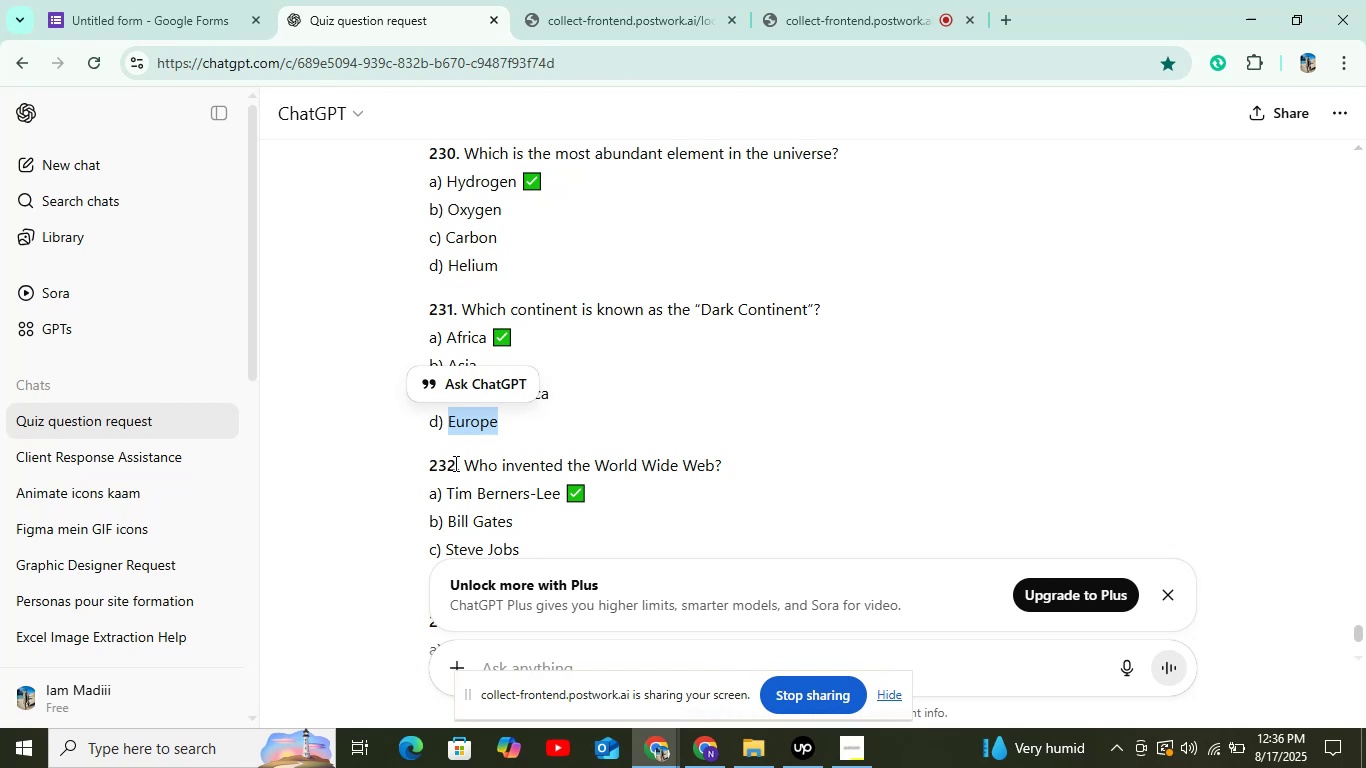 
wait(14.33)
 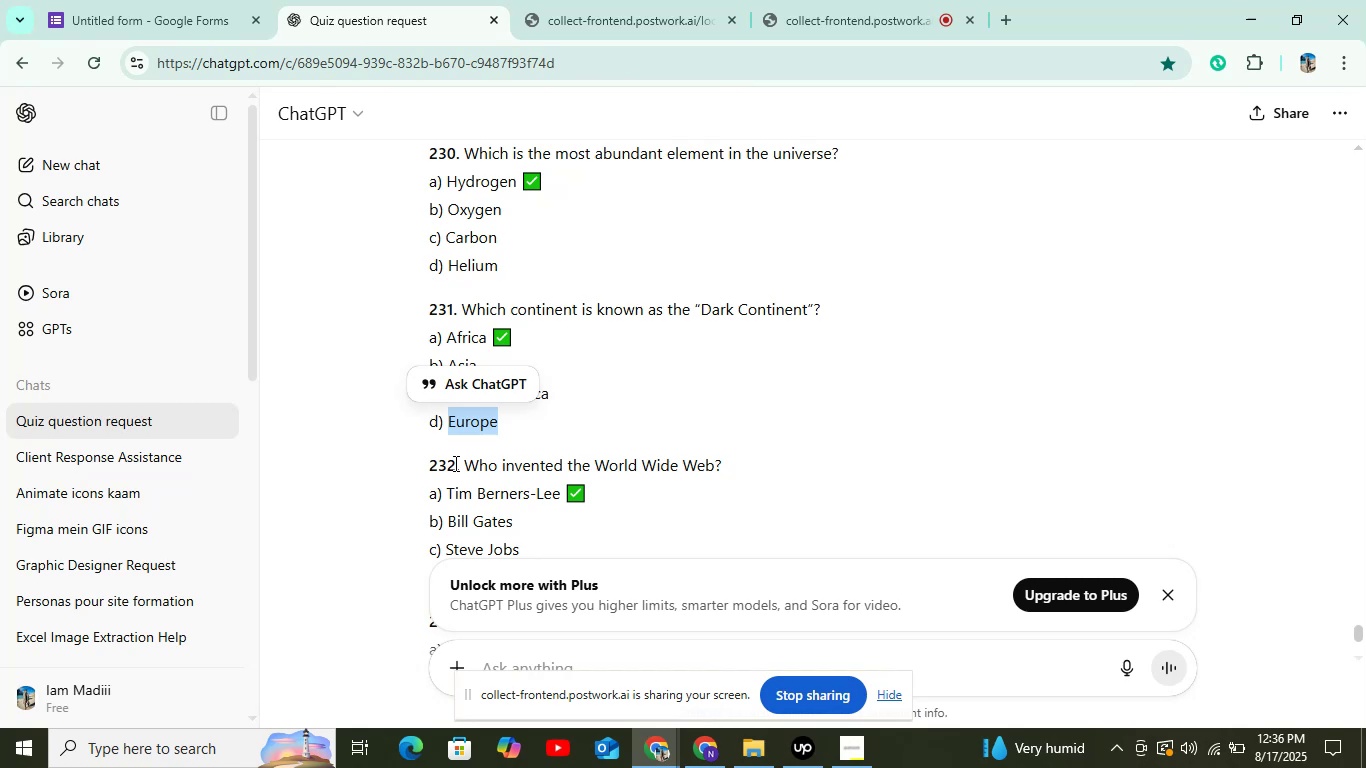 
left_click_drag(start_coordinate=[465, 461], to_coordinate=[786, 473])
 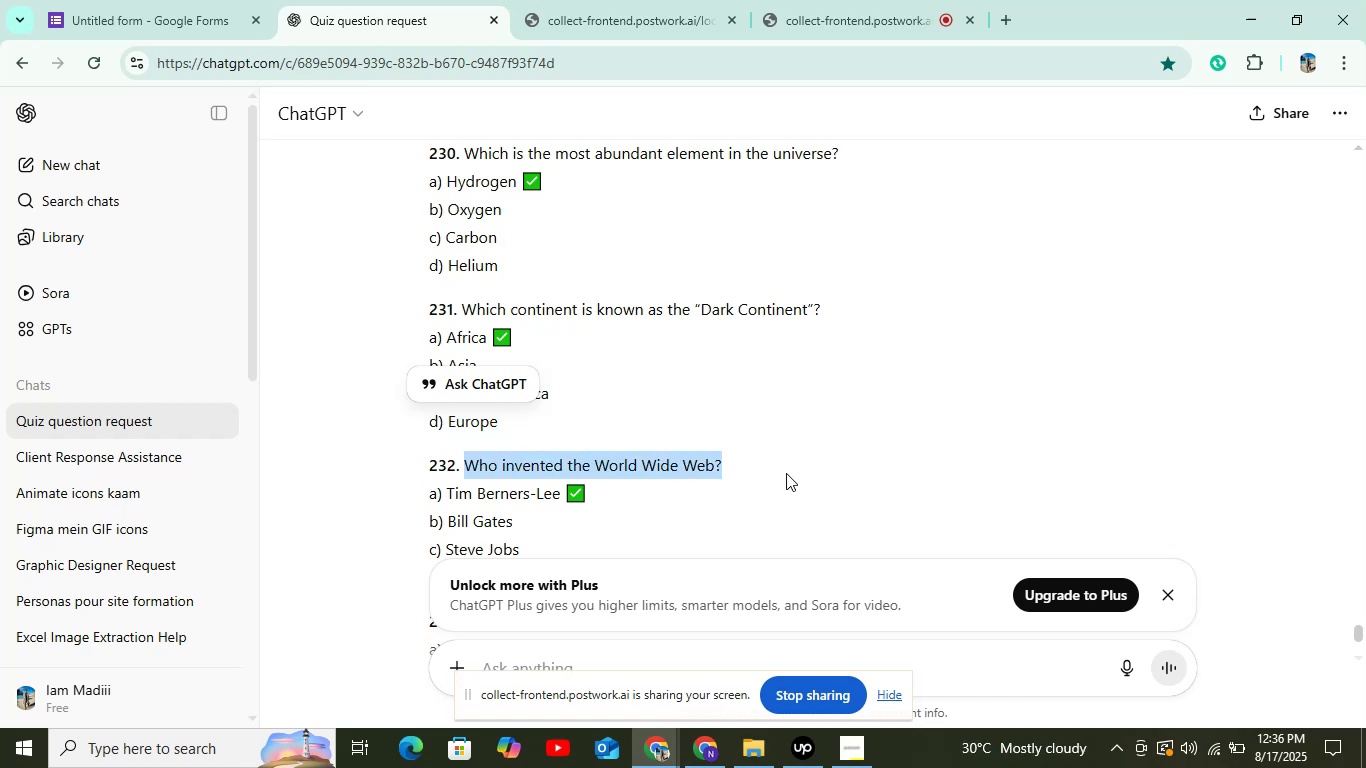 
key(Control+C)
 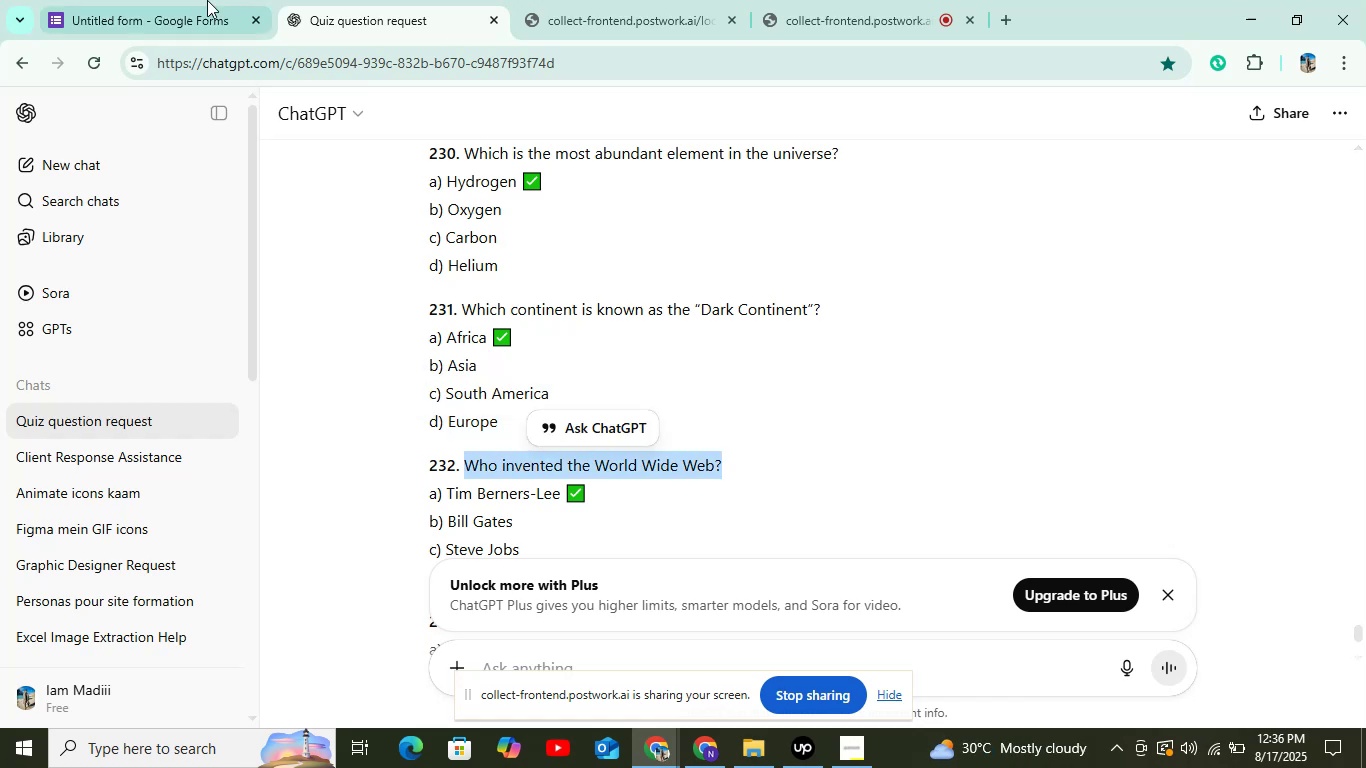 
left_click([204, 0])
 